 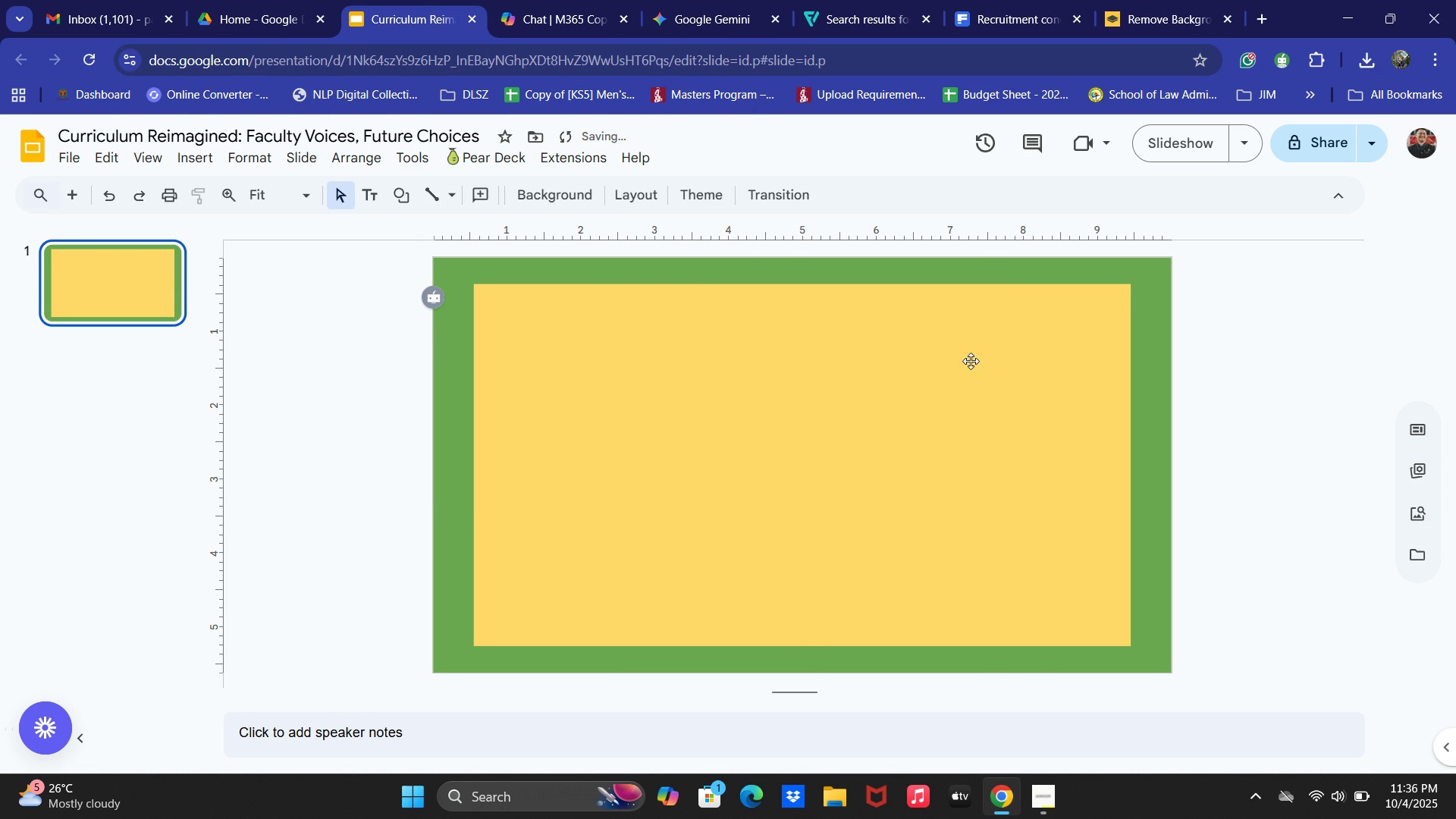 
key(Backspace)
 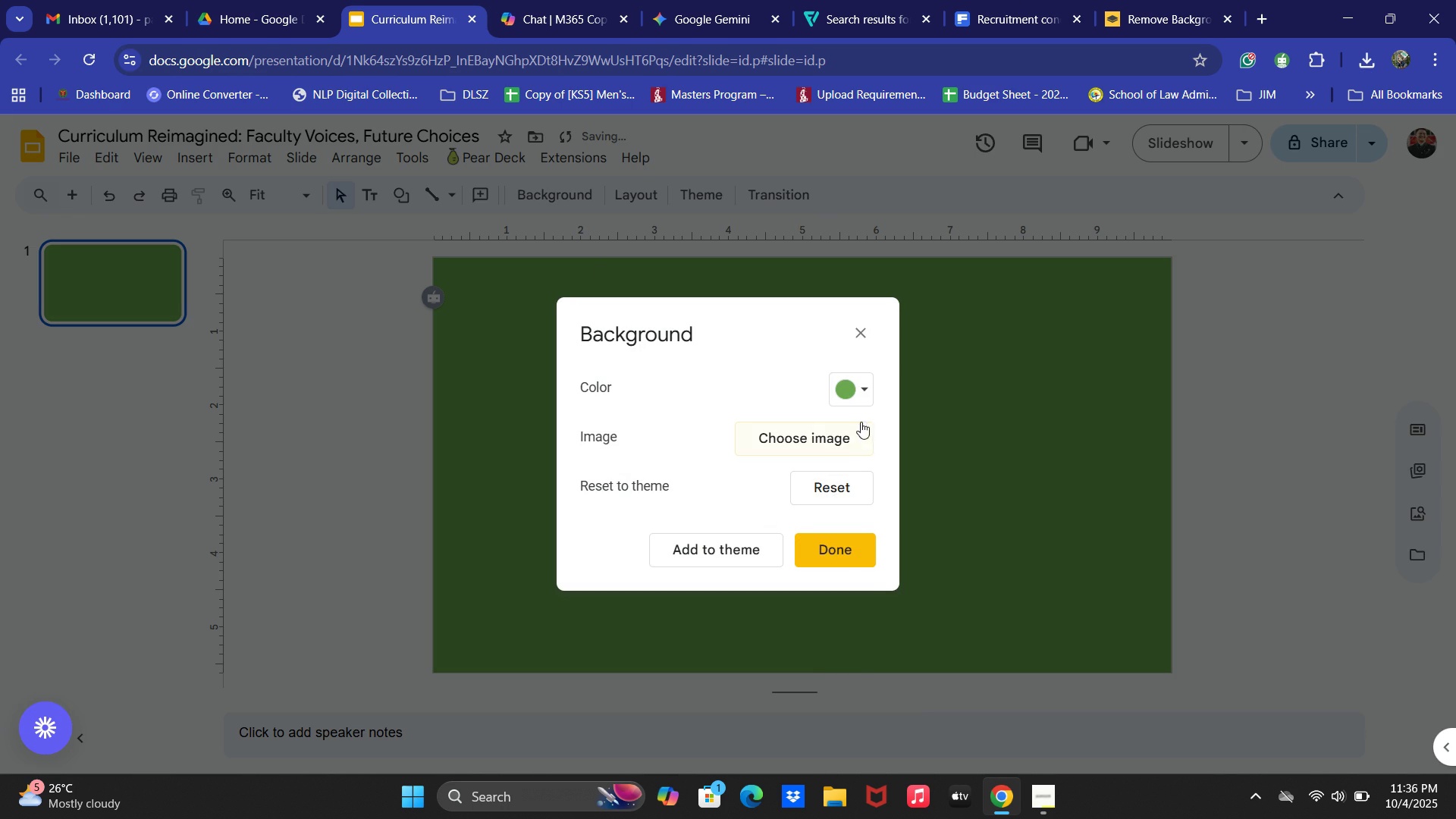 
double_click([861, 388])
 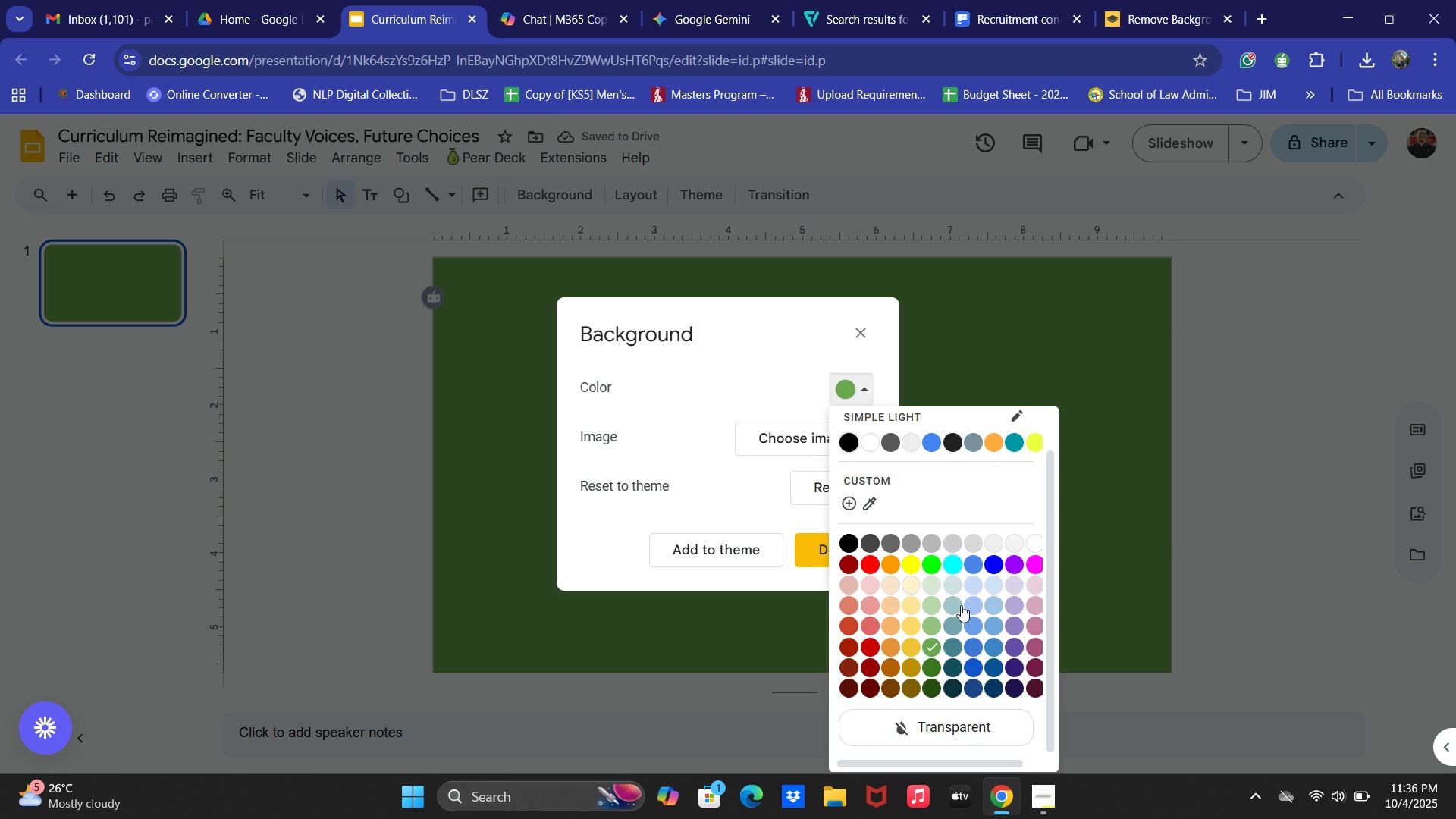 
scroll: coordinate [961, 605], scroll_direction: down, amount: 1.0
 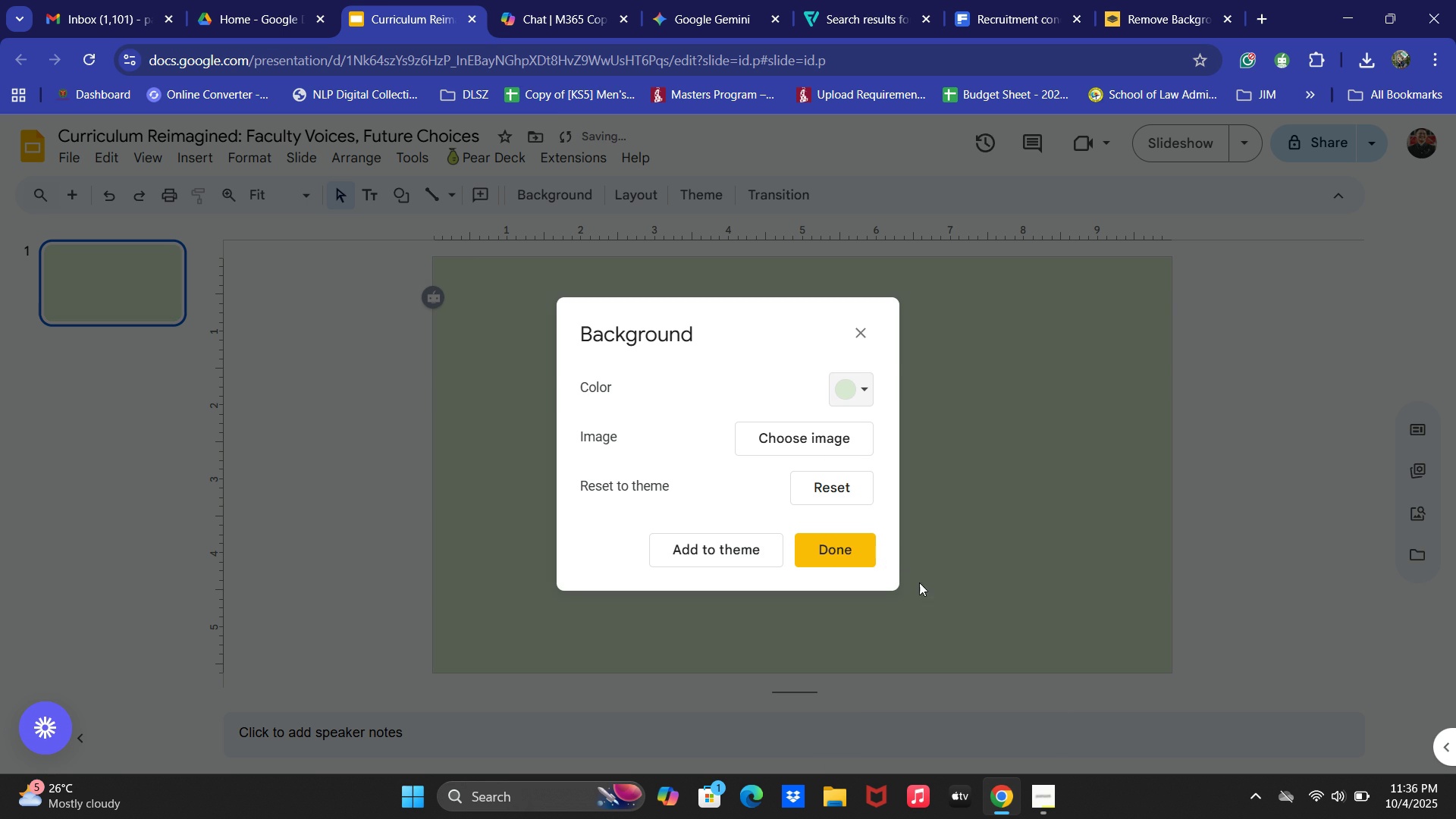 
left_click([852, 383])
 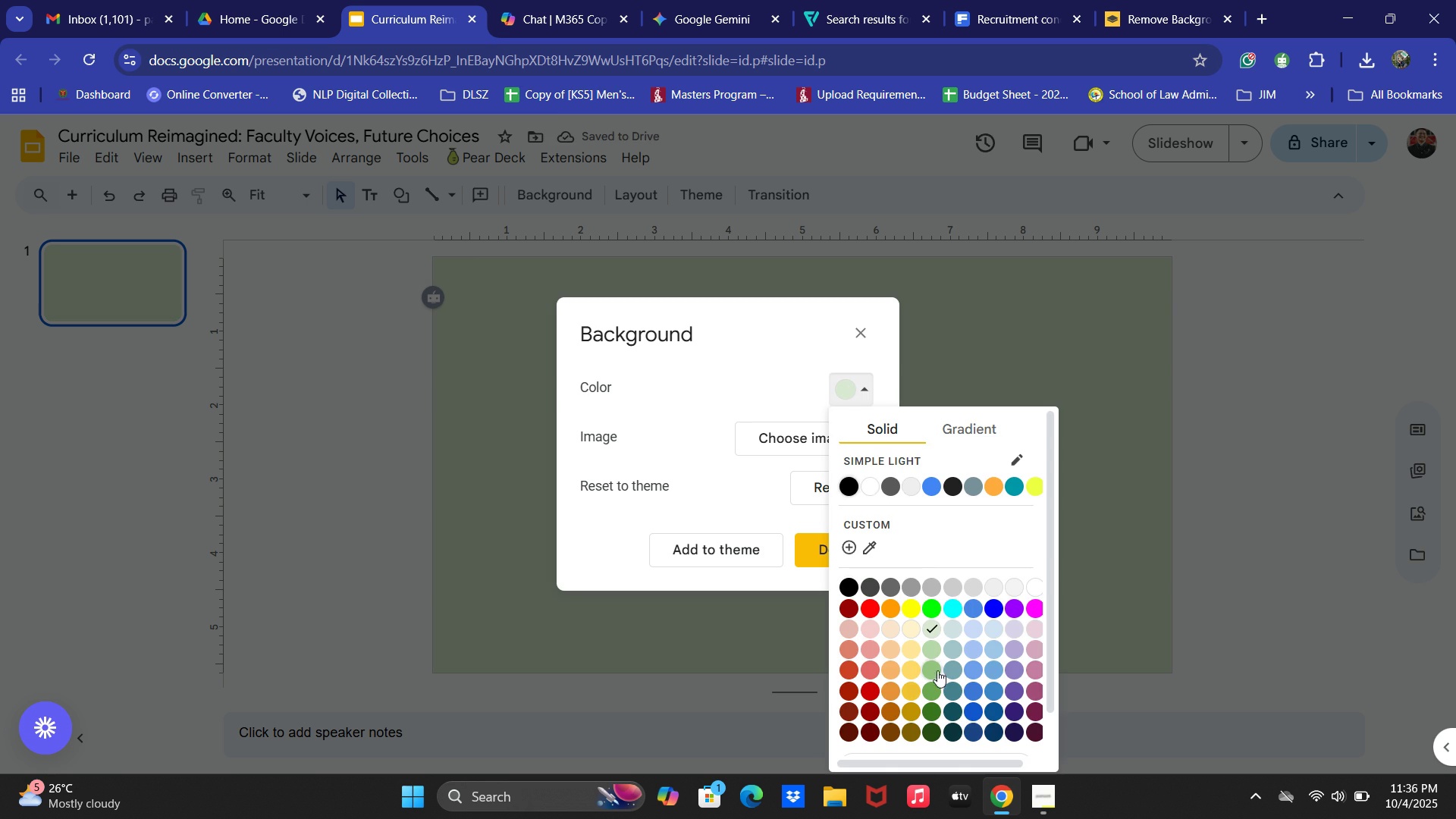 
left_click([940, 648])
 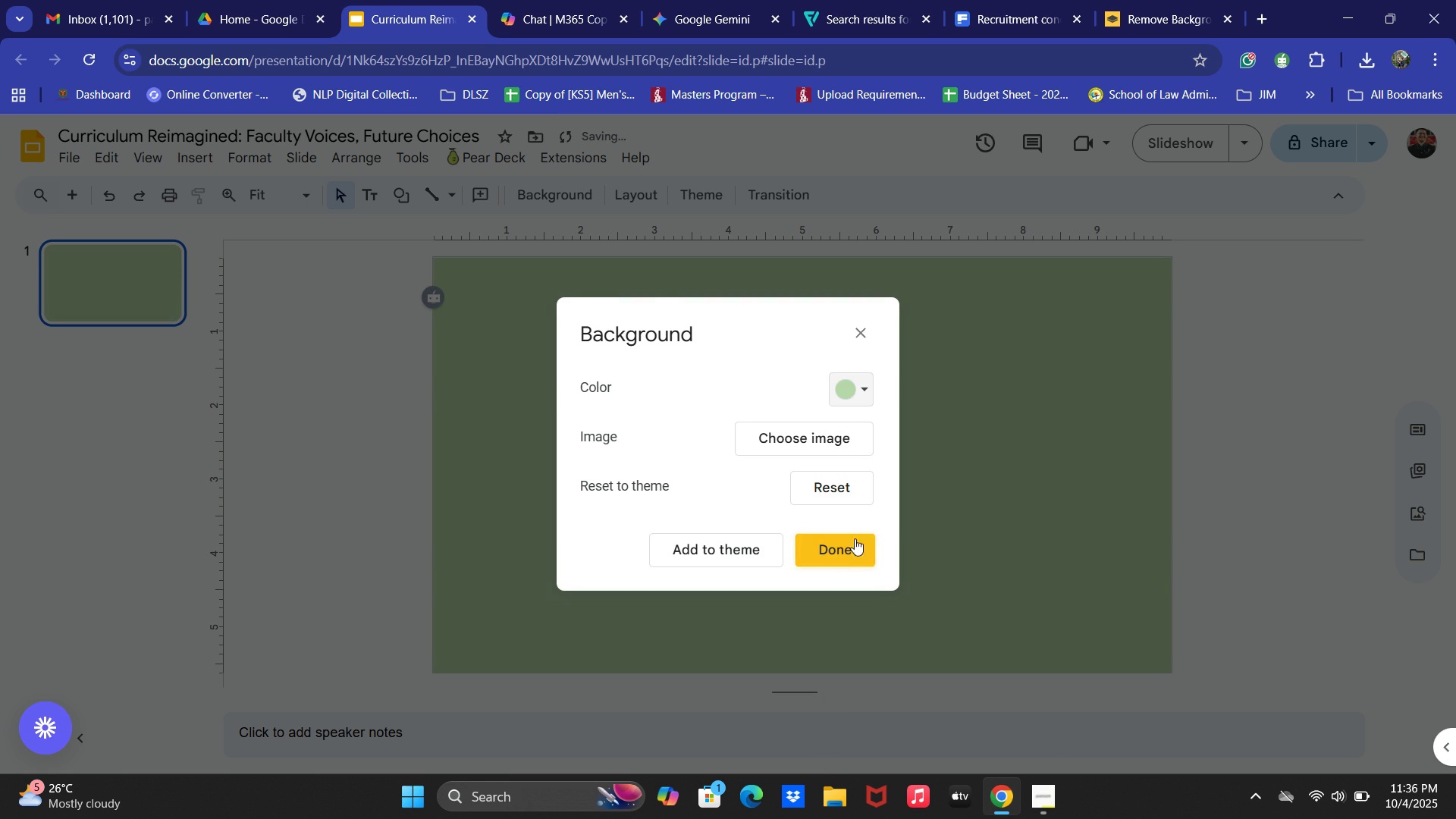 
left_click([847, 554])
 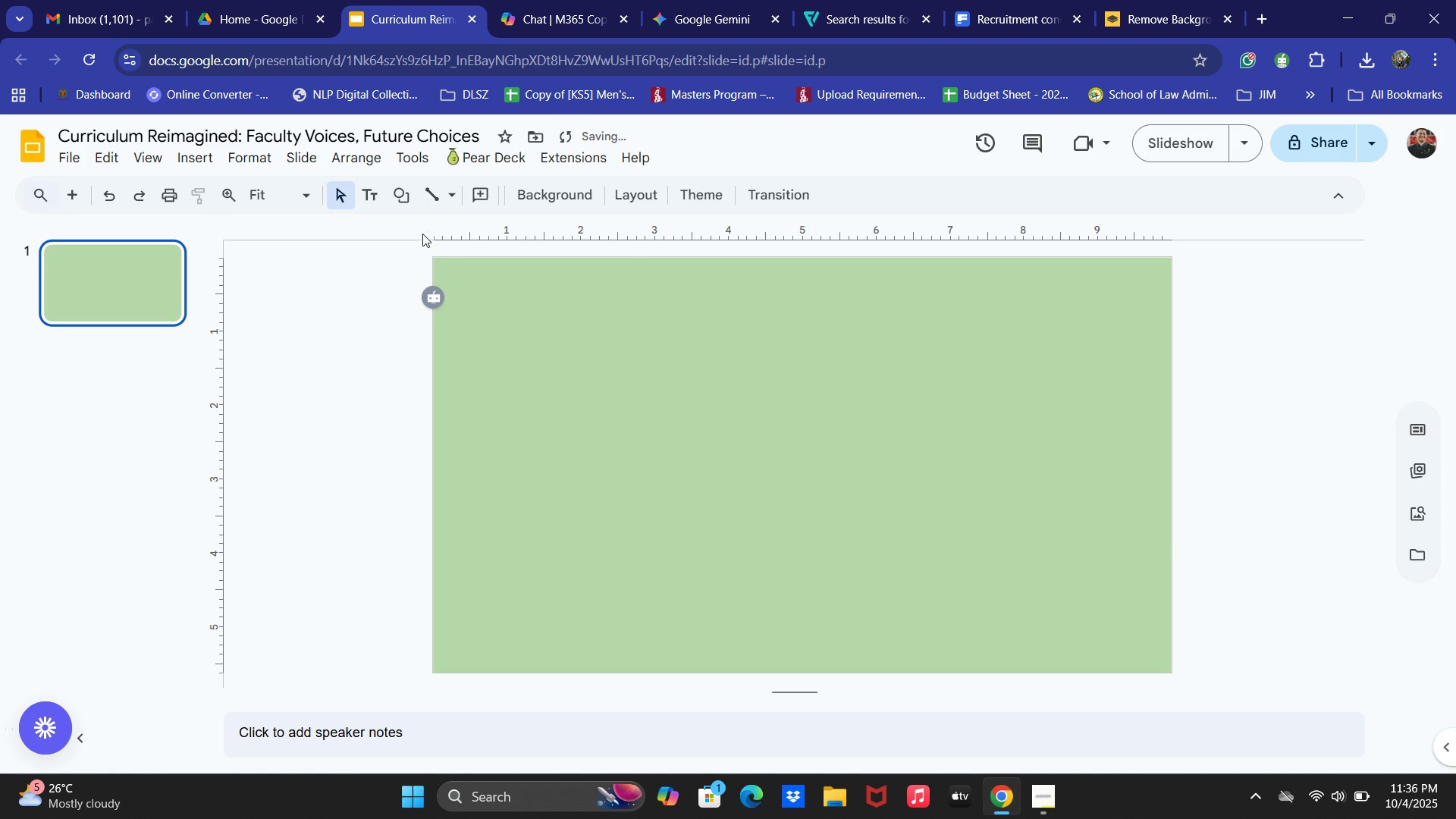 
left_click([400, 188])
 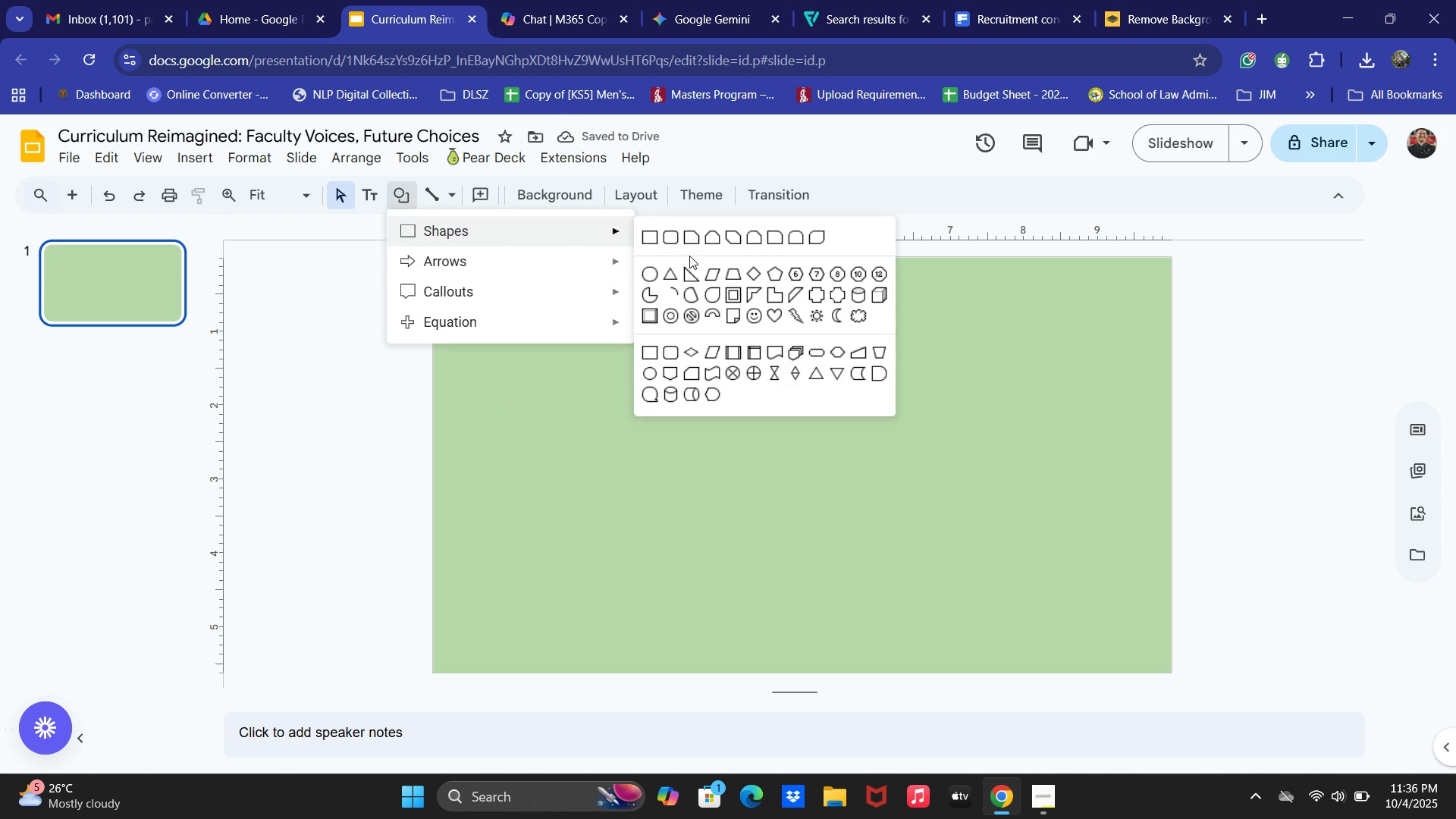 
left_click([647, 234])
 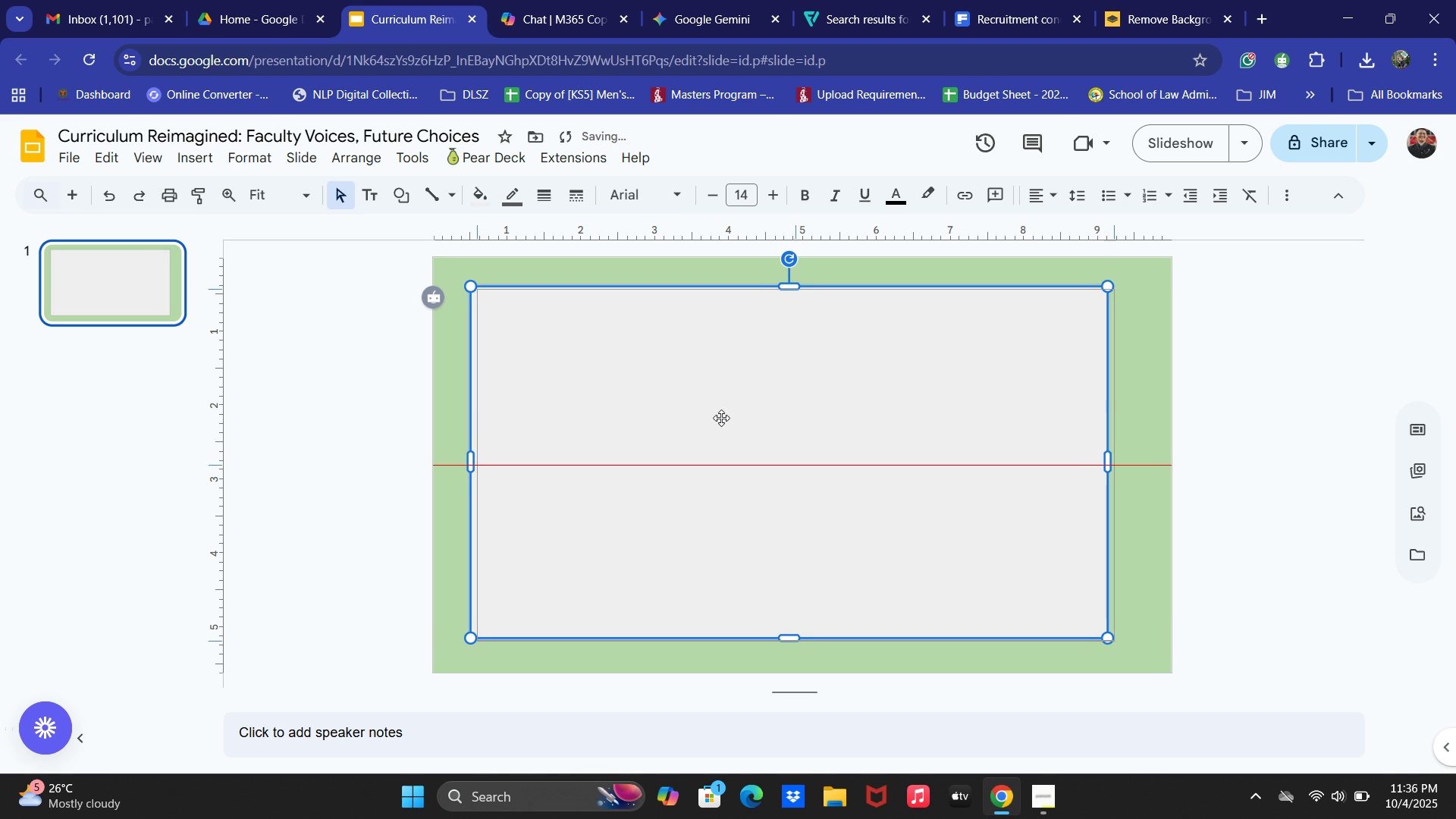 
wait(6.12)
 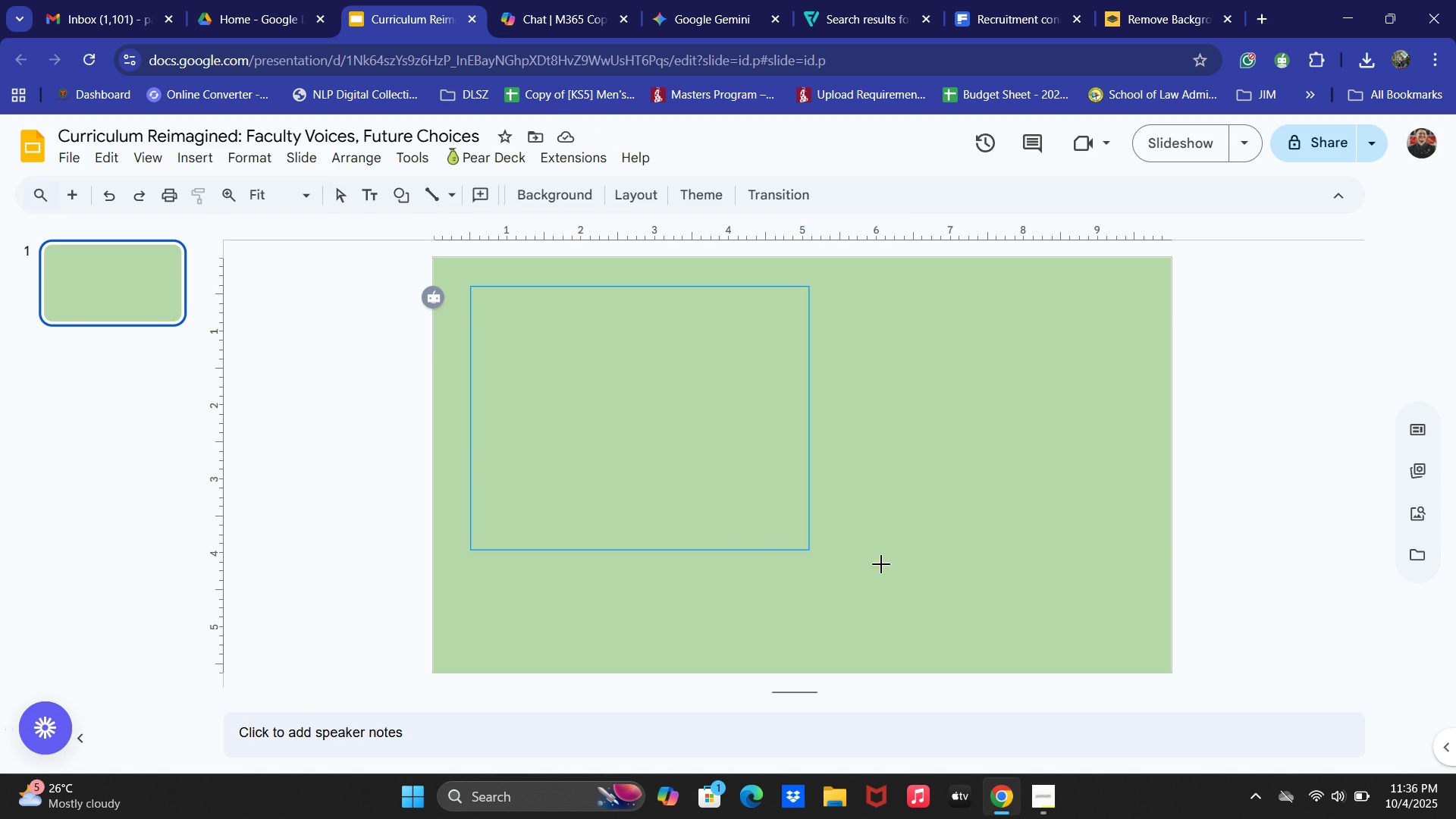 
left_click([727, 417])
 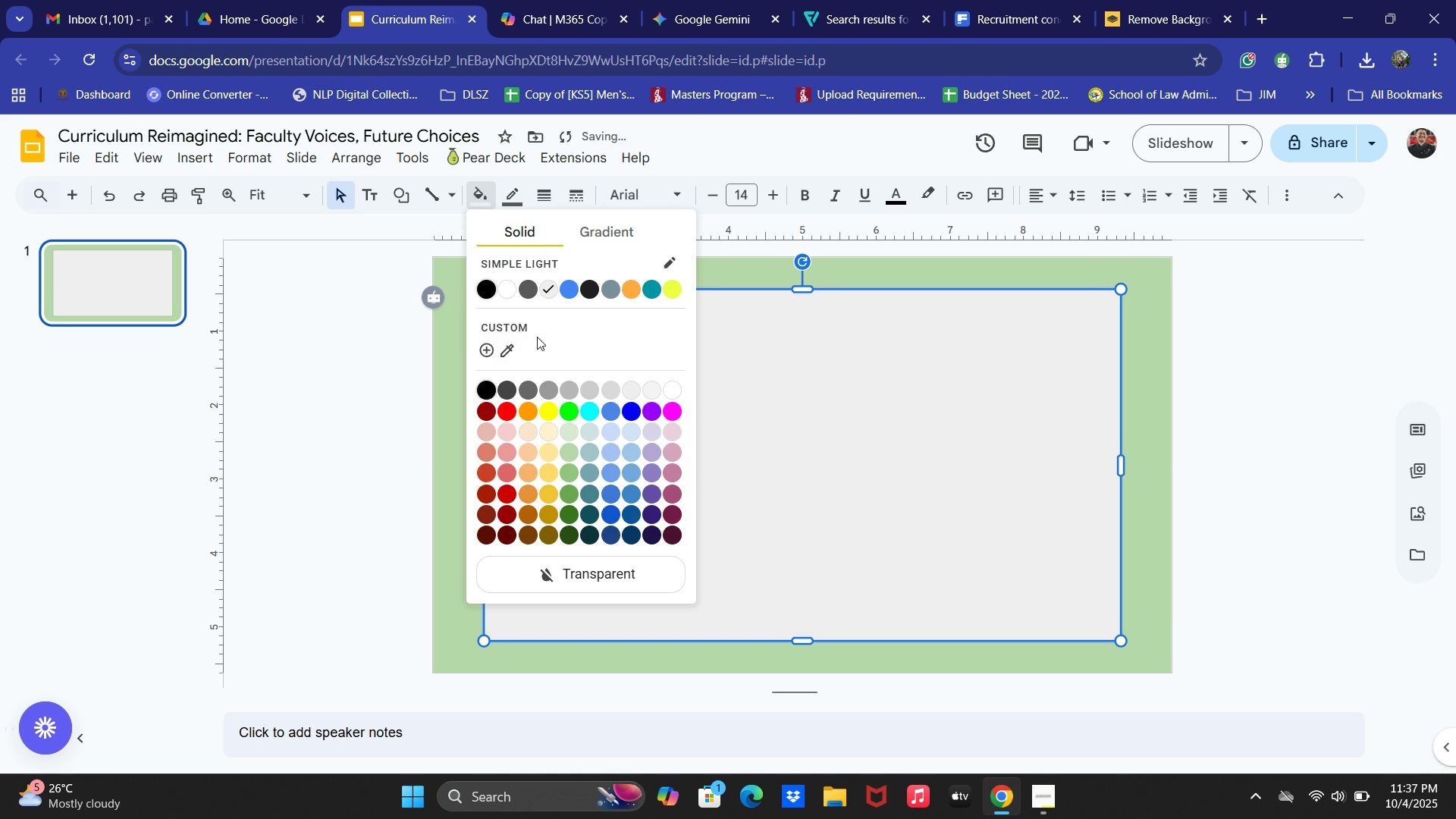 
left_click([503, 287])
 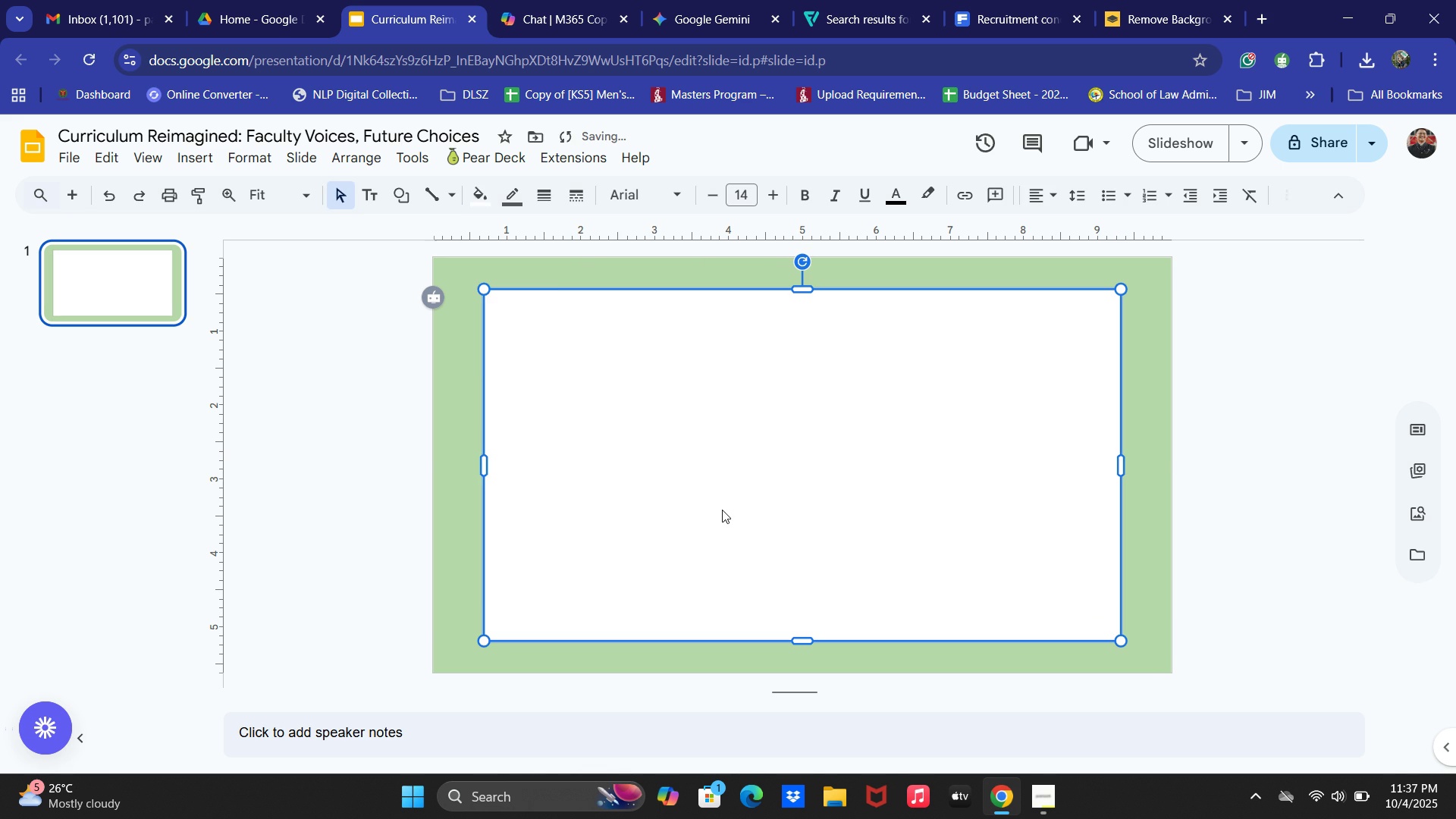 
left_click([722, 510])
 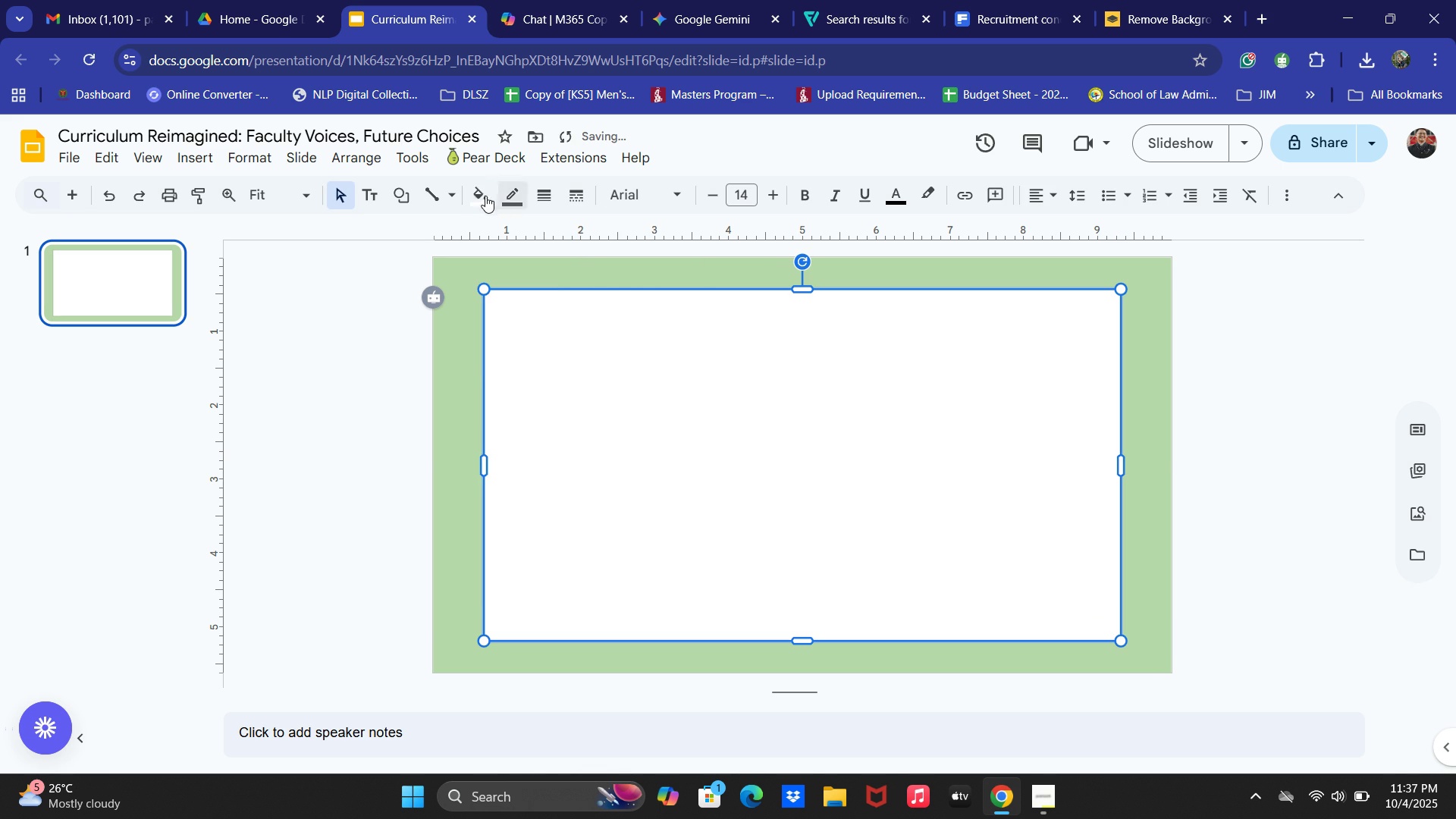 
left_click([481, 193])
 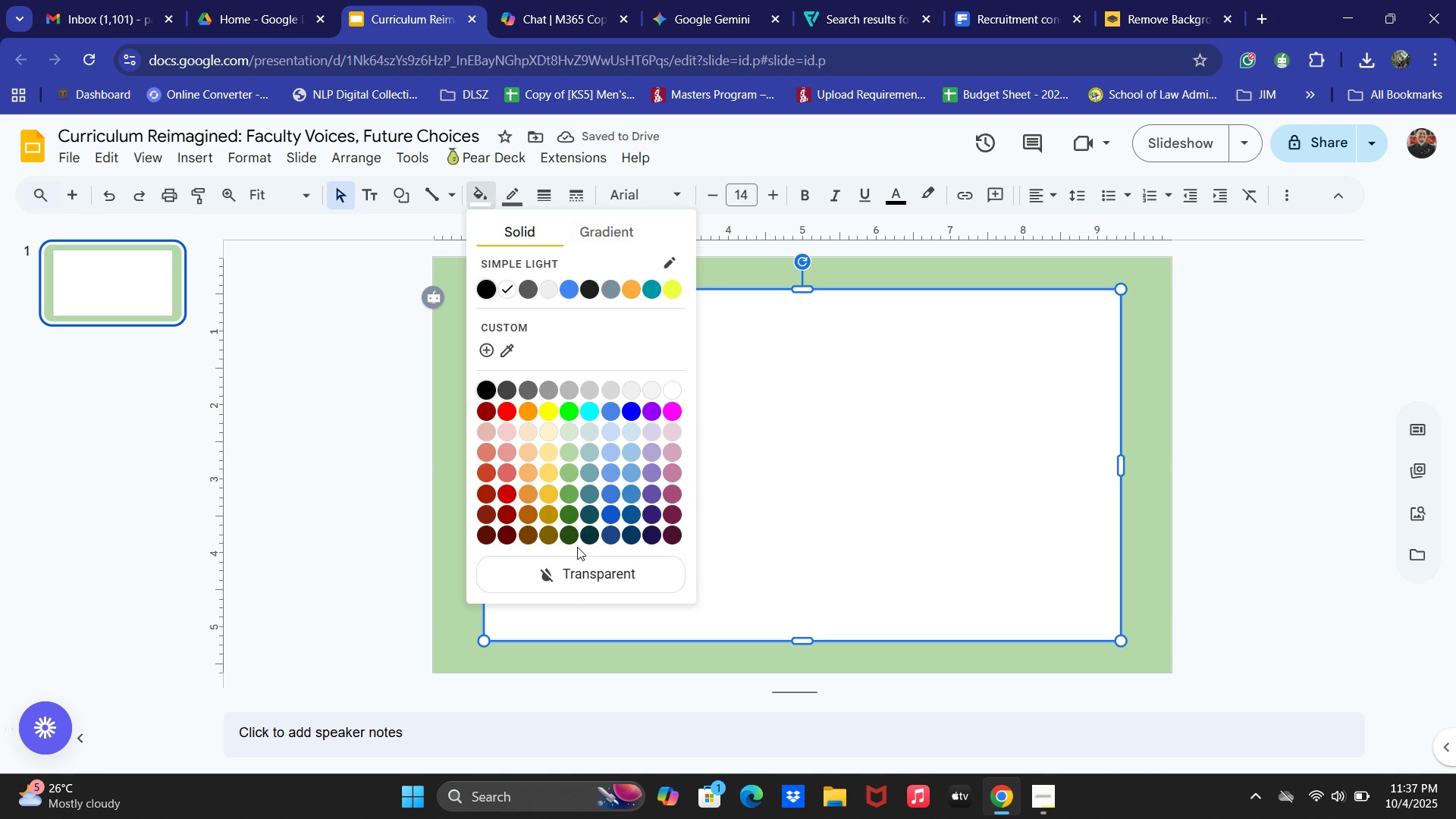 
left_click([577, 547])
 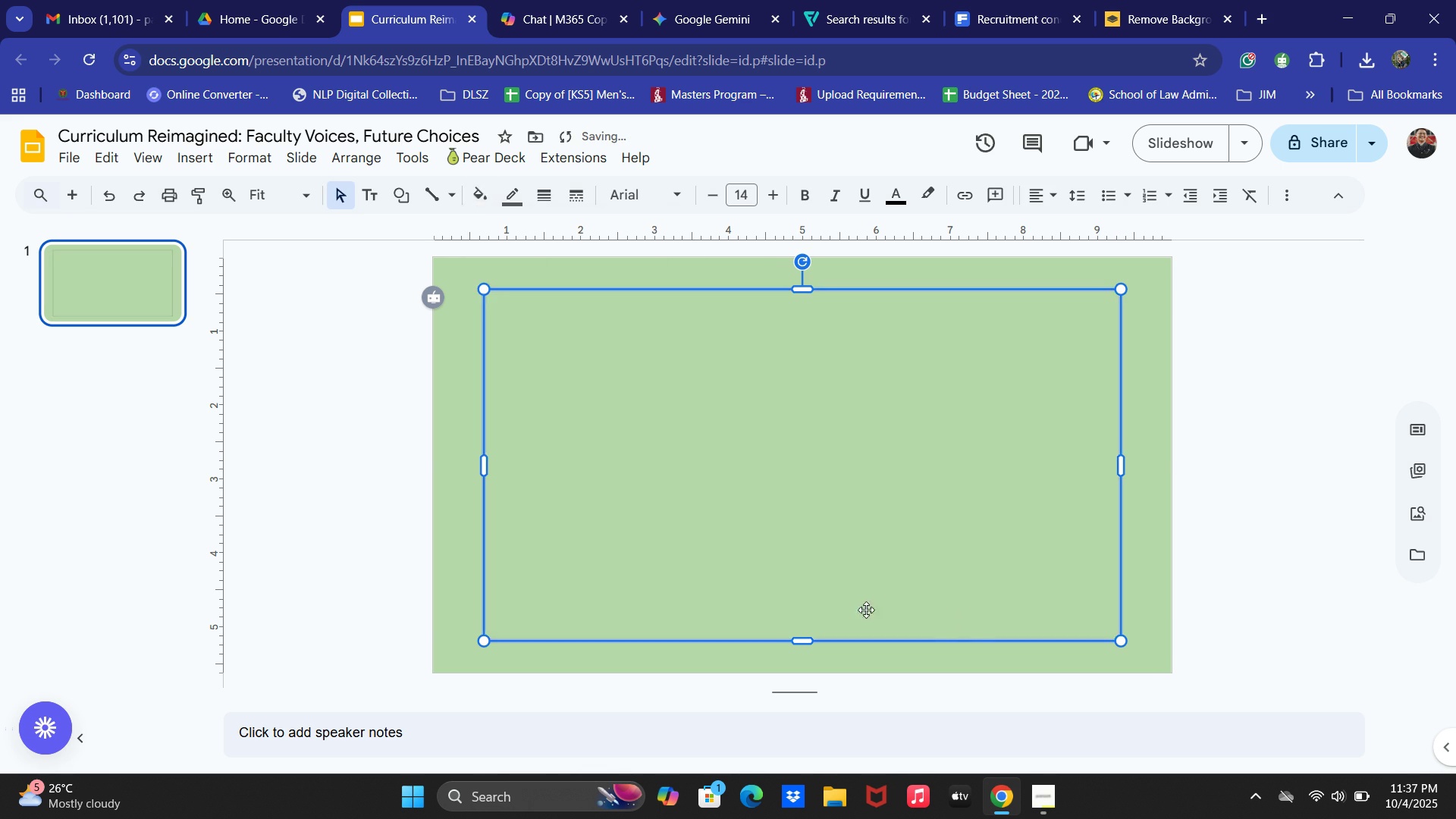 
left_click([63, 479])
 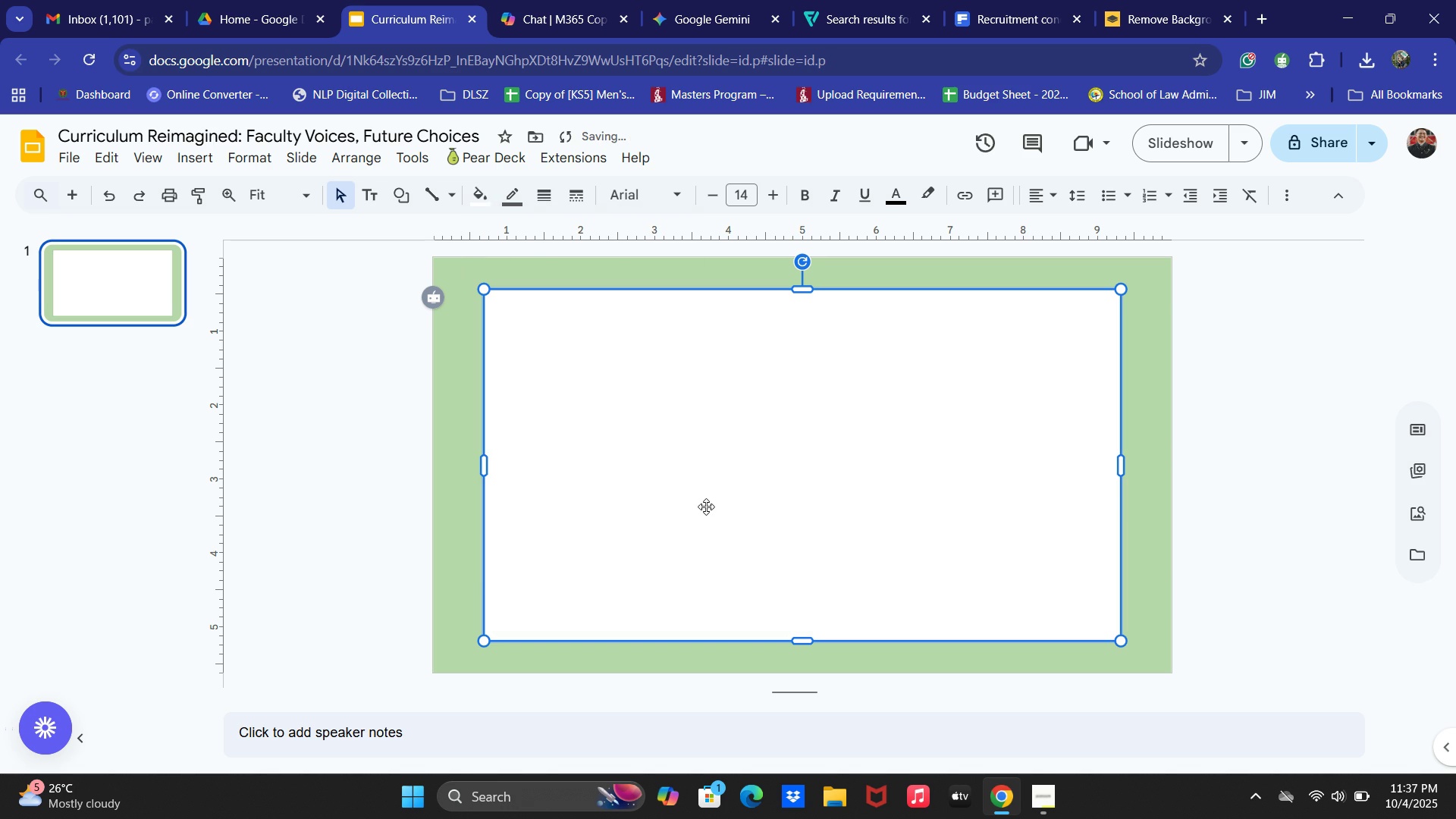 
left_click([501, 190])
 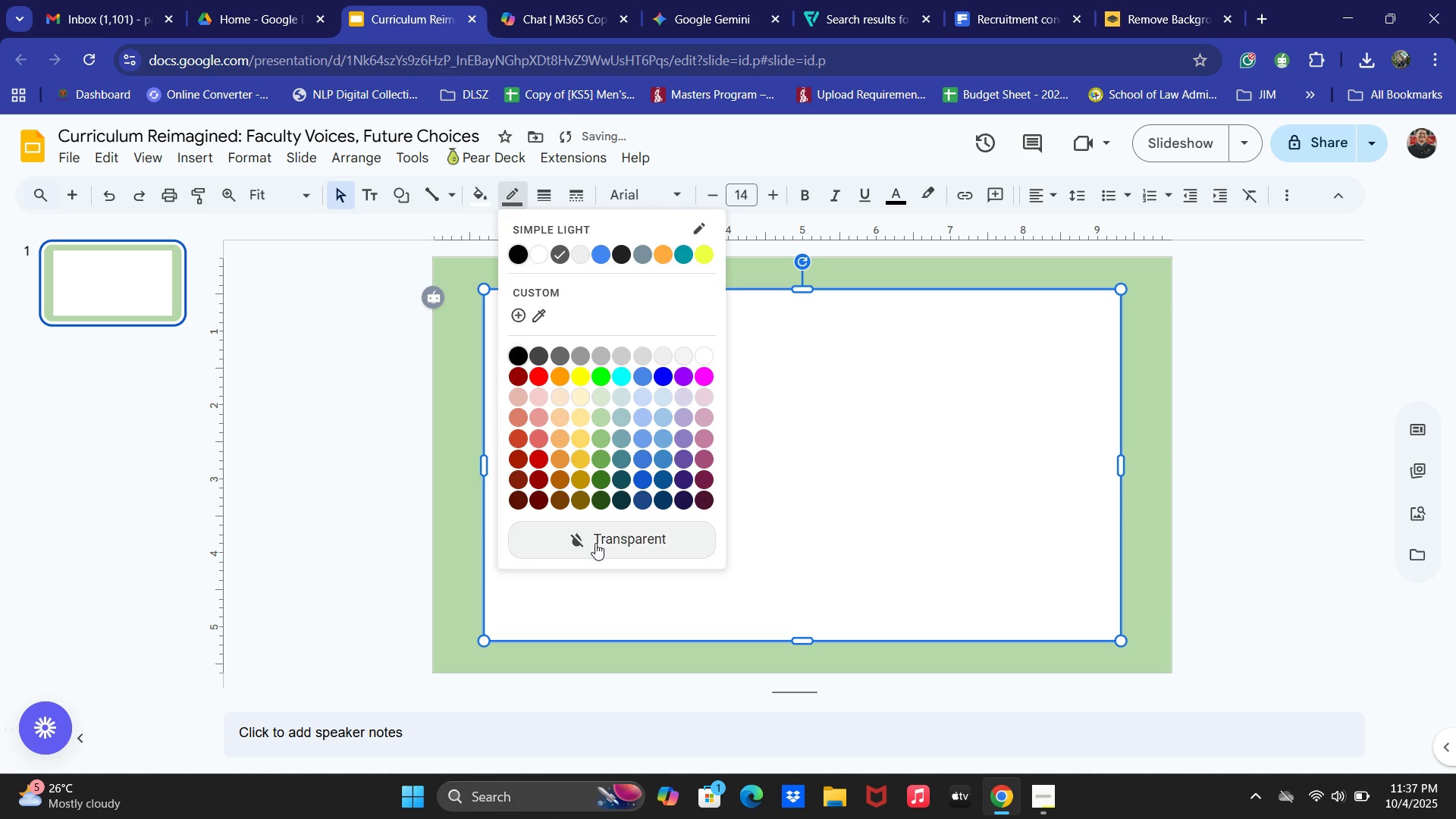 
left_click([597, 541])
 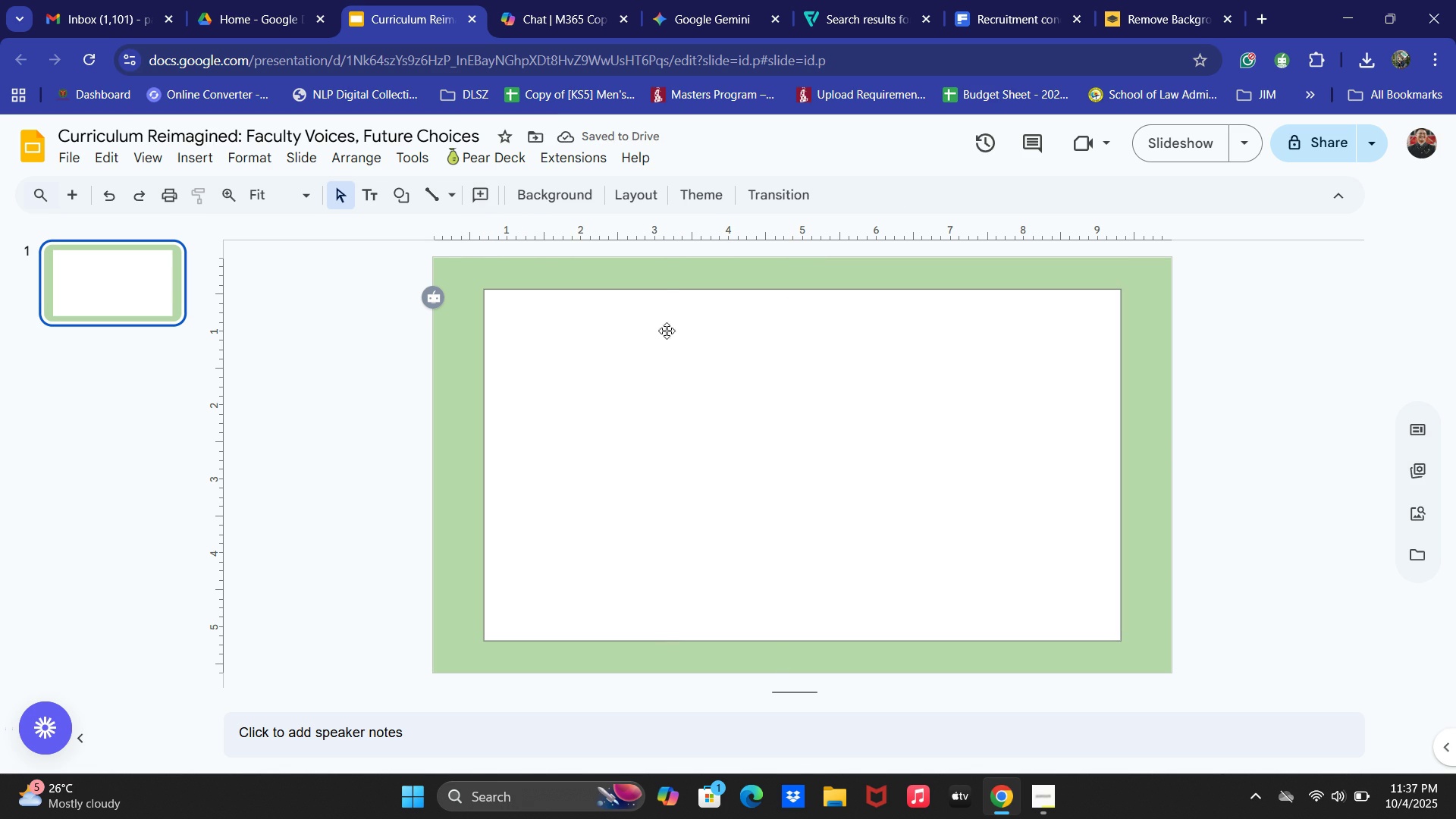 
left_click([569, 188])
 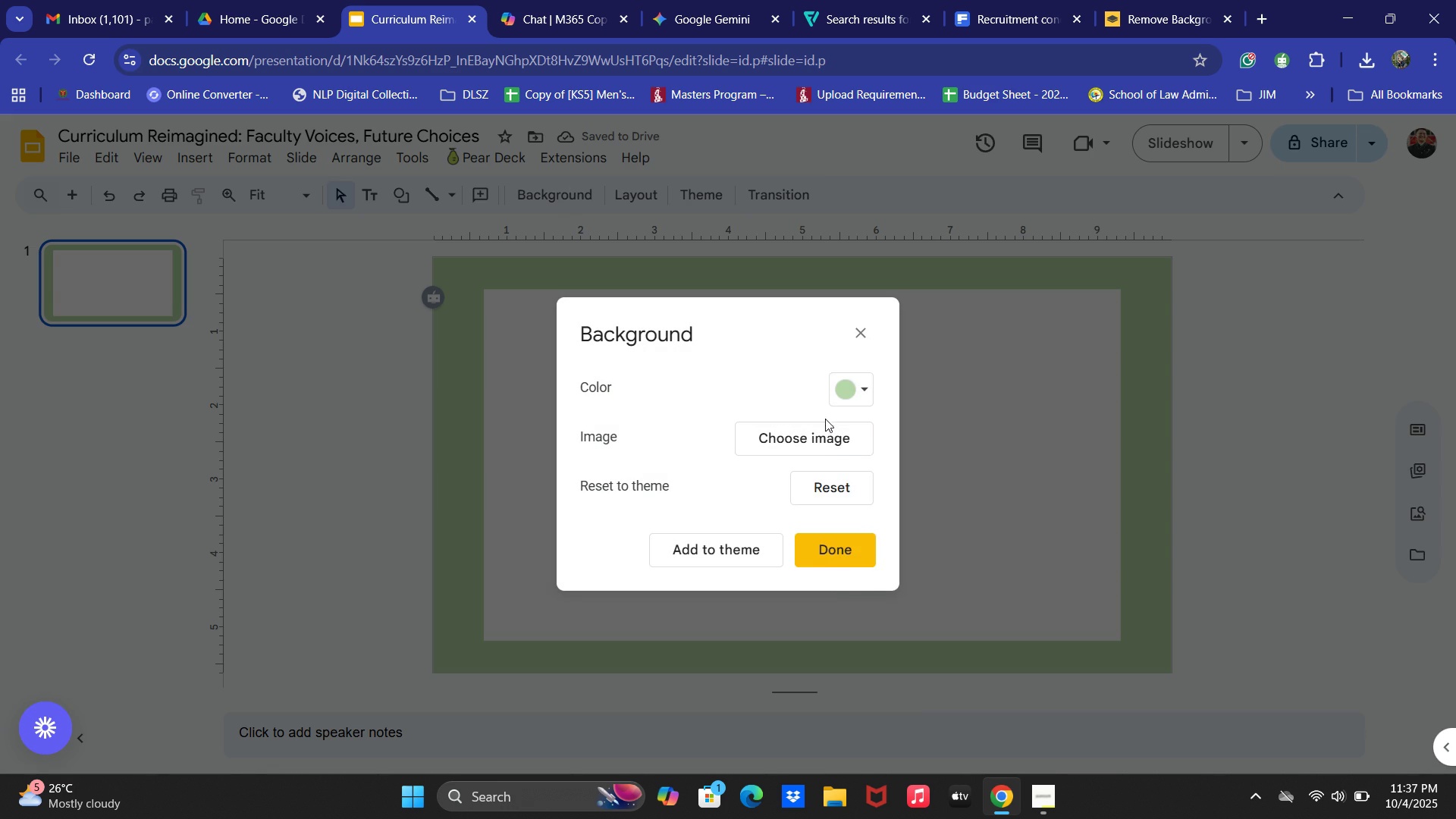 
left_click([835, 395])
 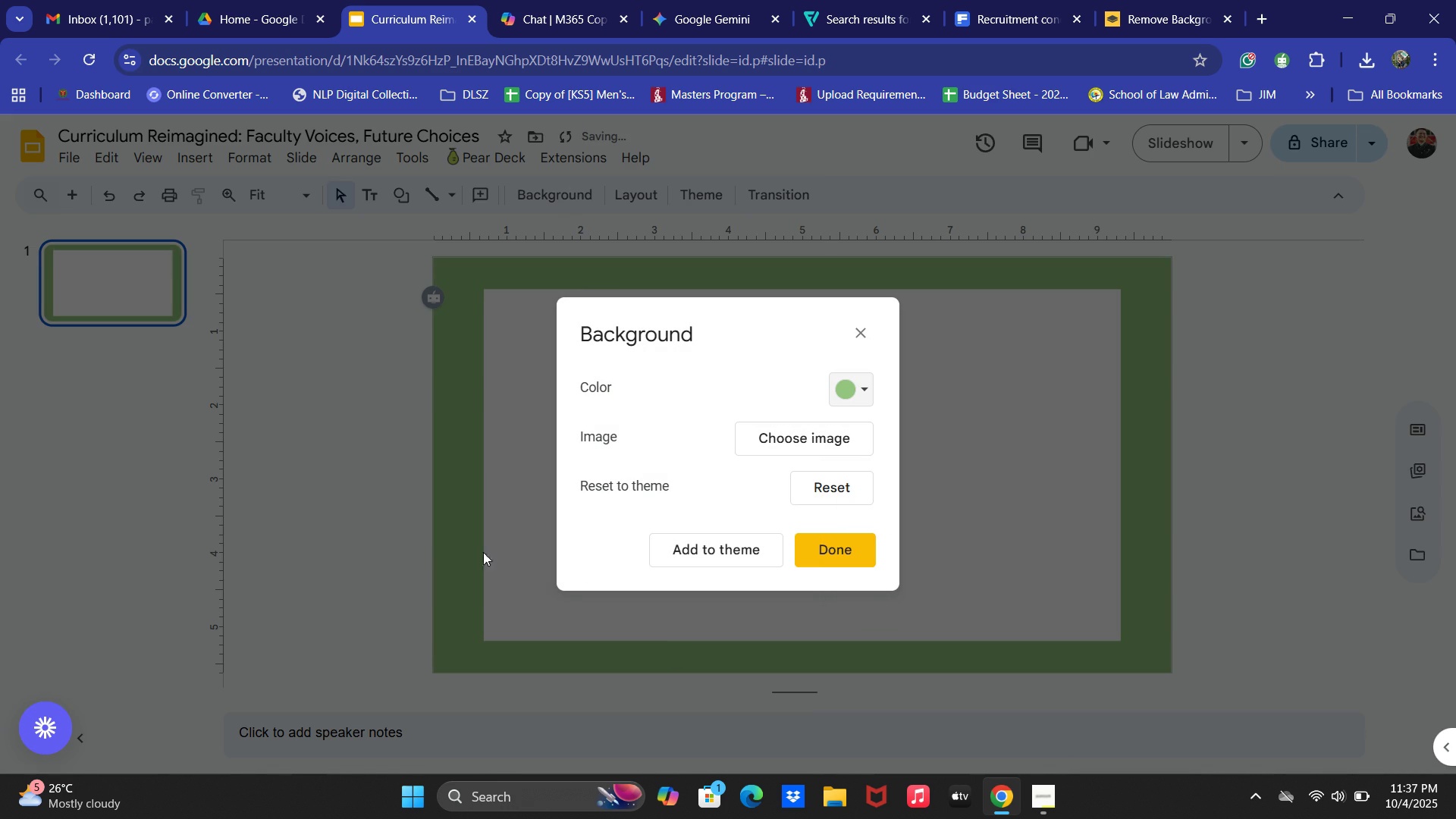 
left_click([850, 544])
 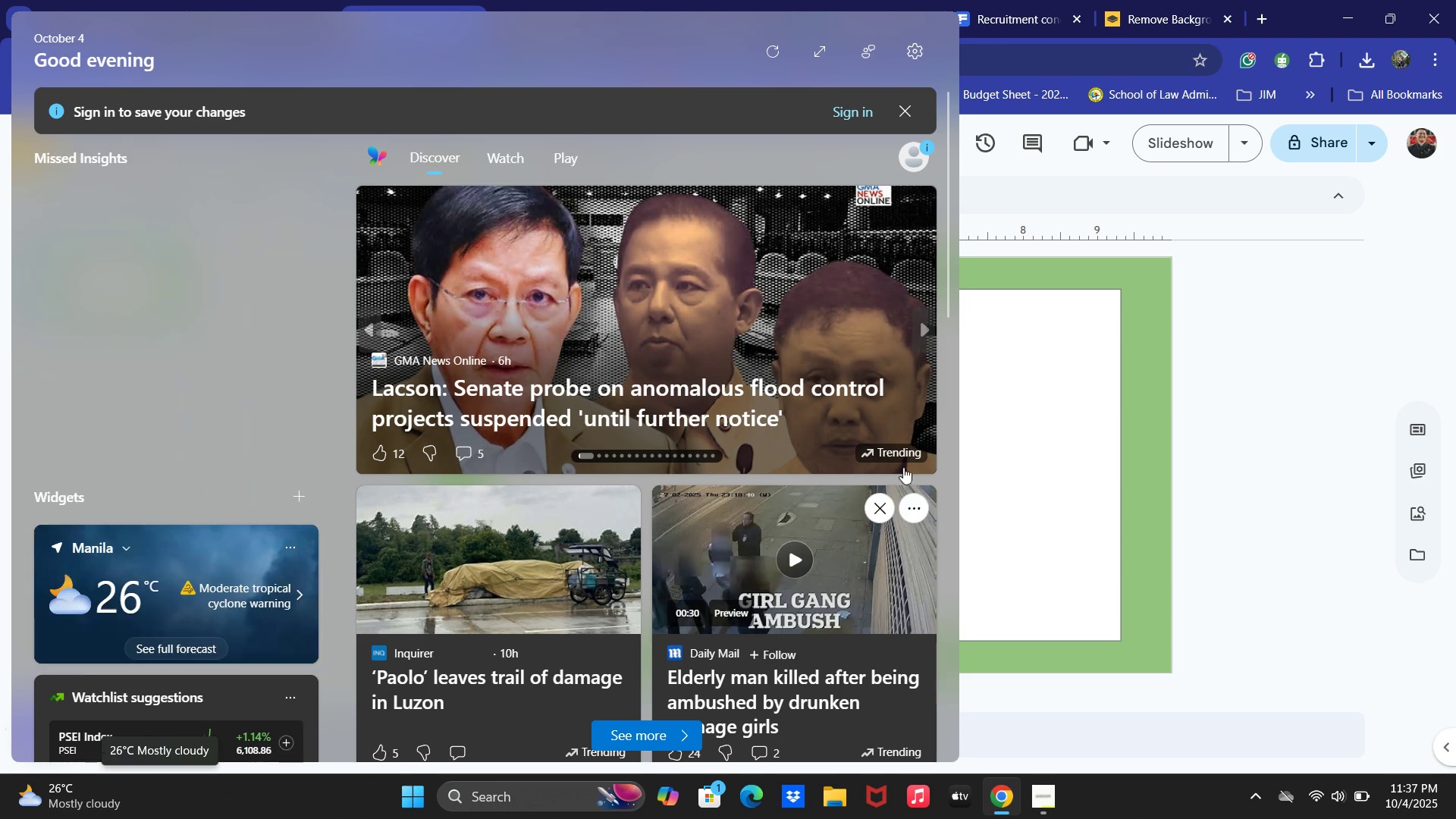 
left_click([1043, 356])
 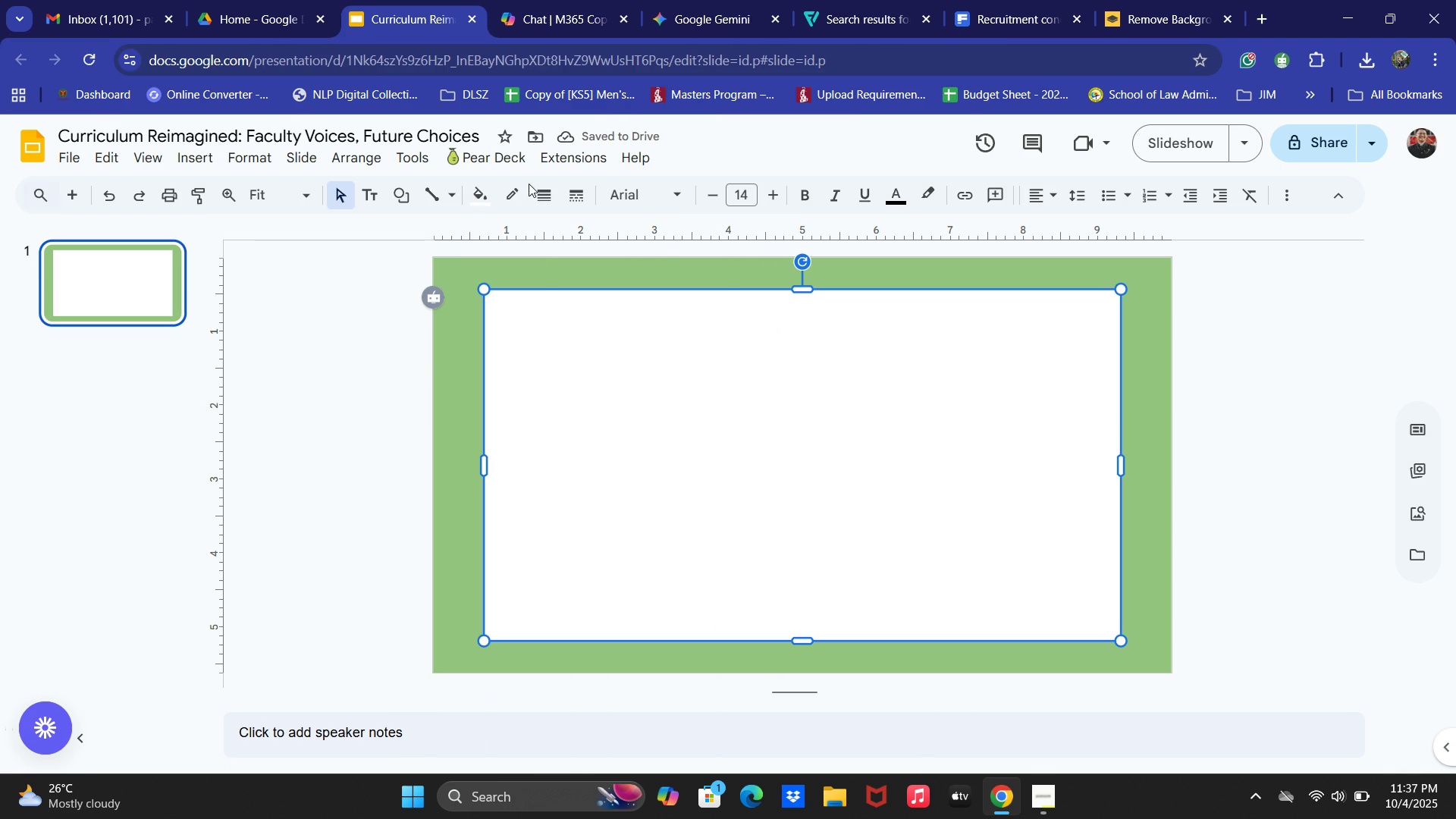 
left_click([516, 204])
 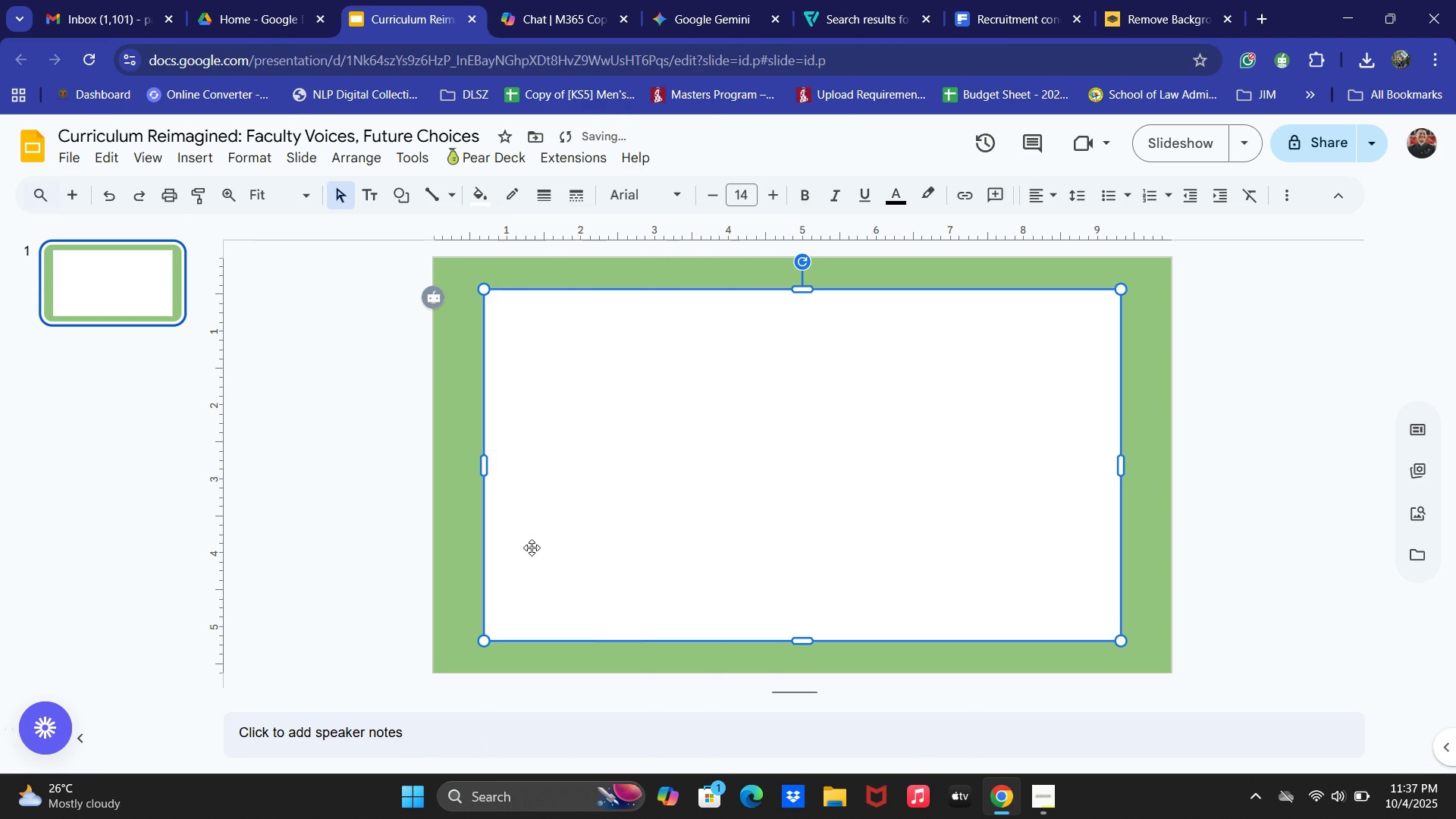 
double_click([287, 530])
 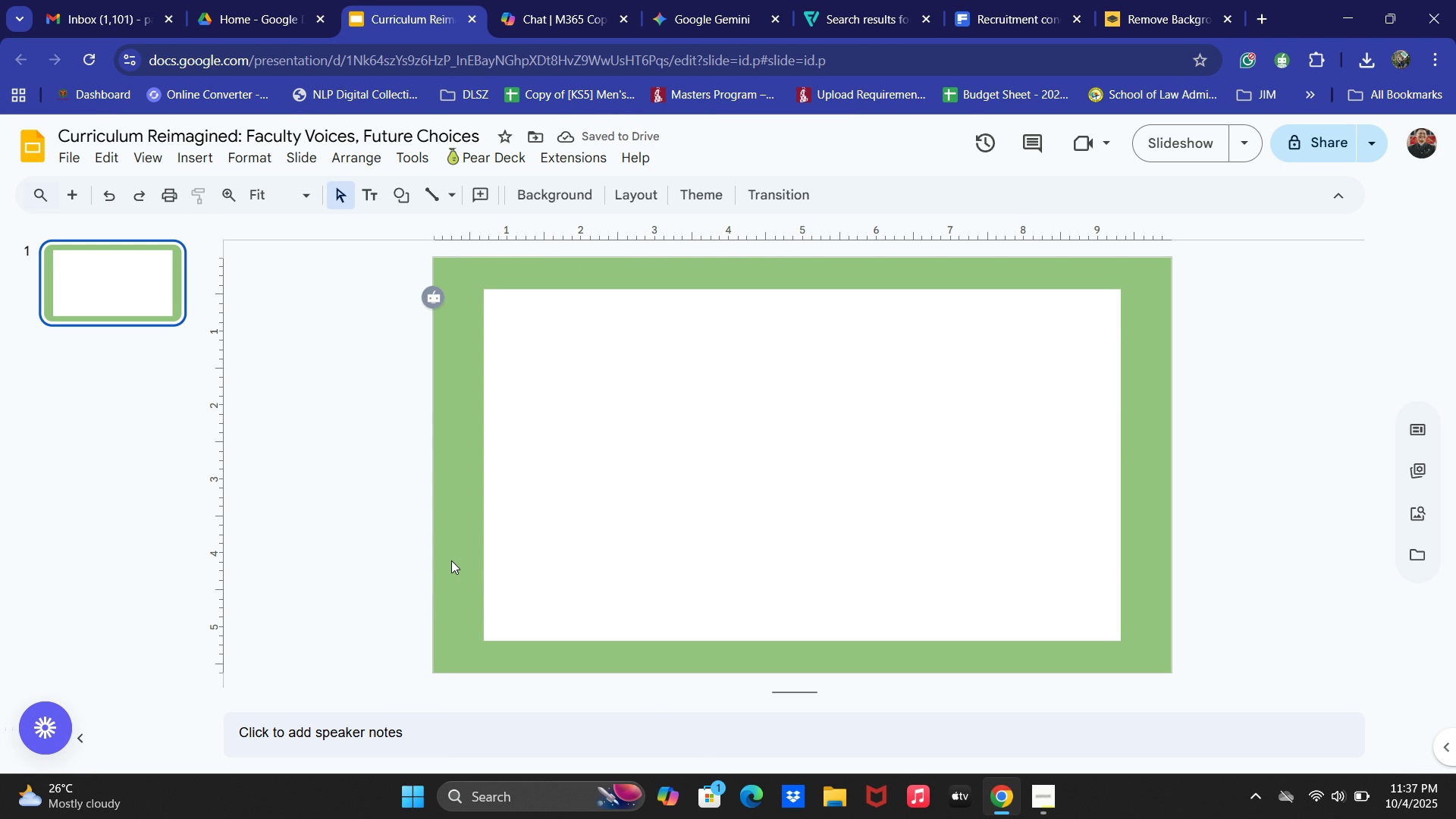 
left_click([1050, 0])
 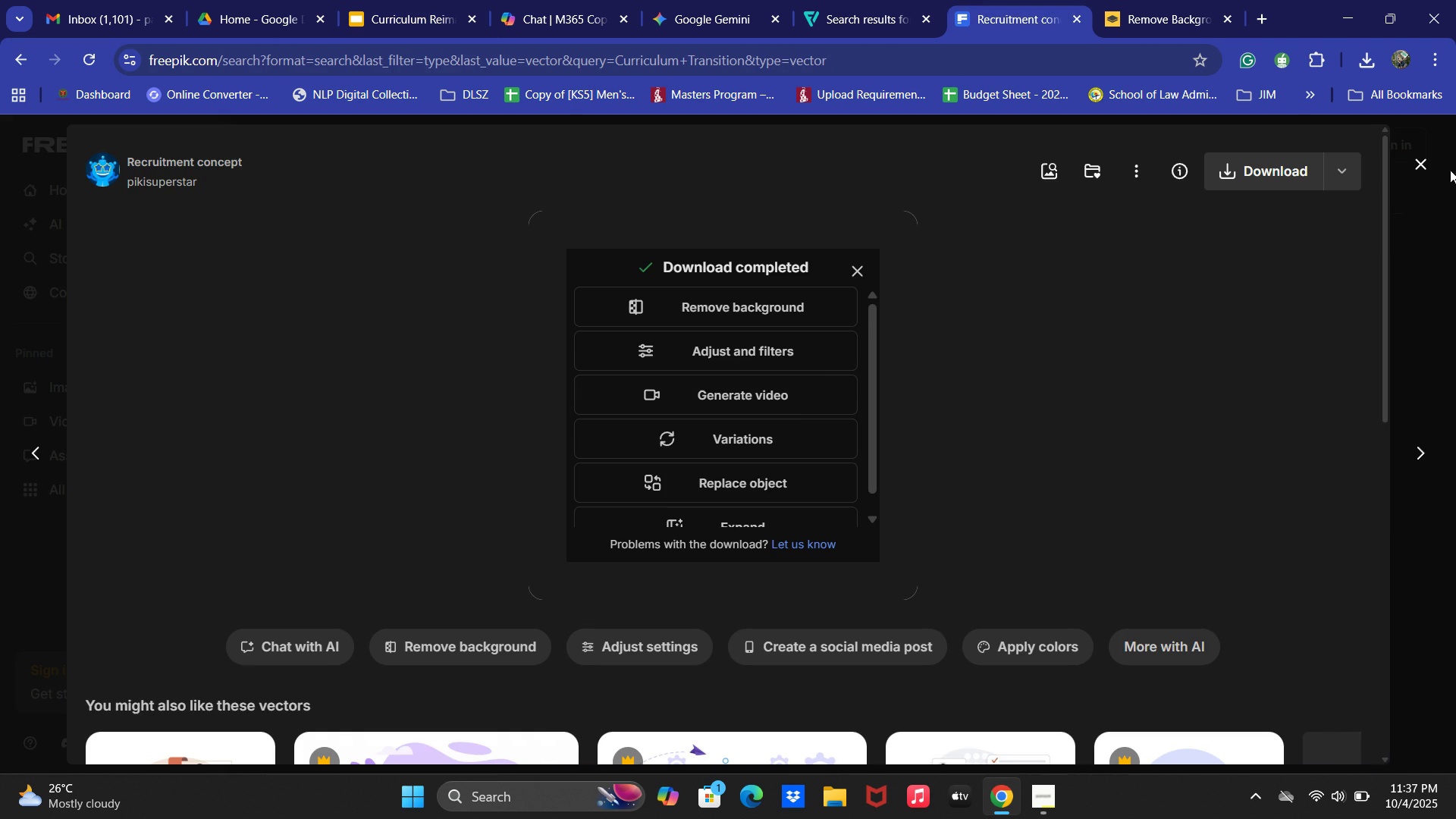 
scroll: coordinate [750, 463], scroll_direction: down, amount: 2.0
 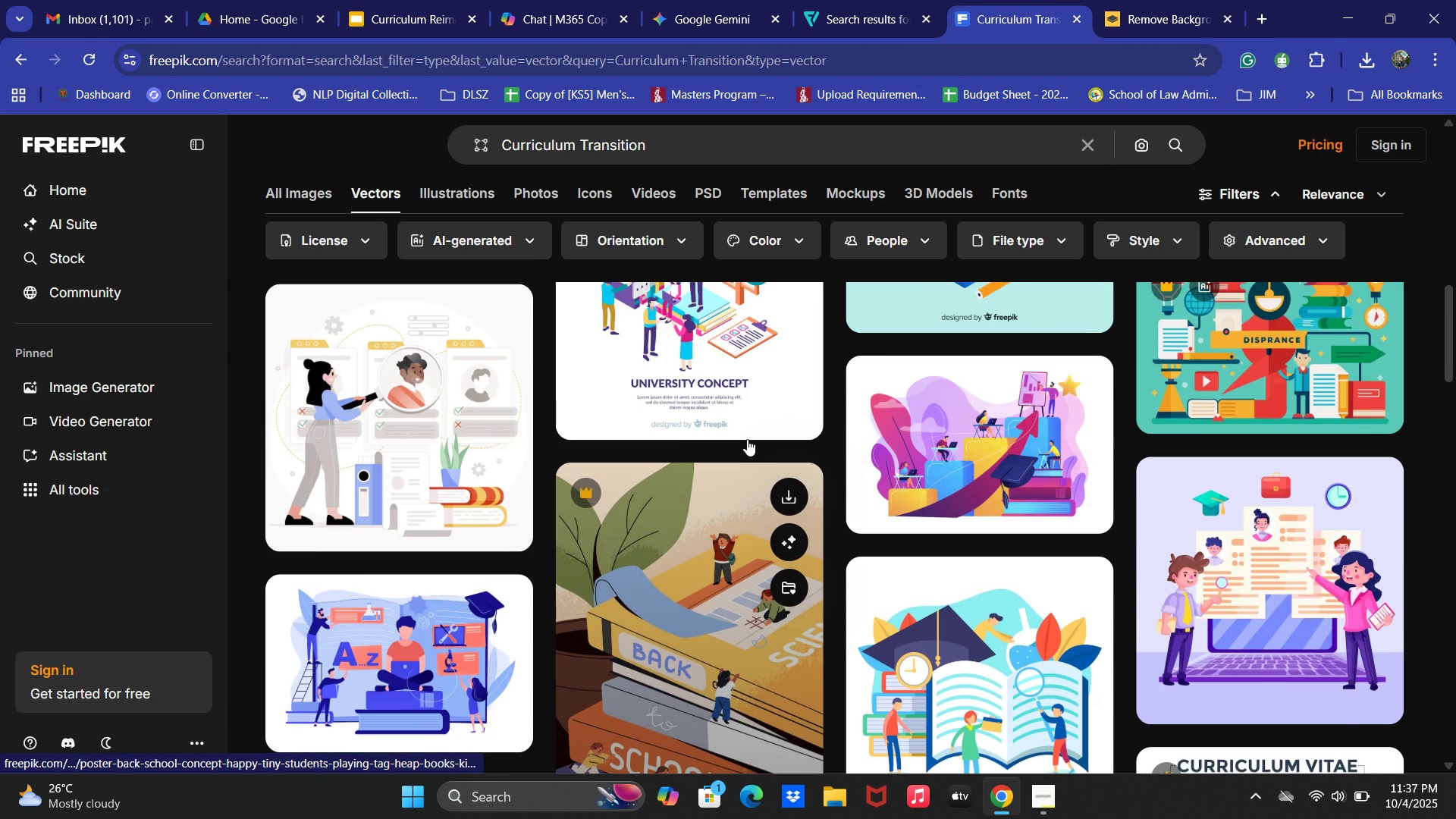 
scroll: coordinate [747, 439], scroll_direction: up, amount: 1.0
 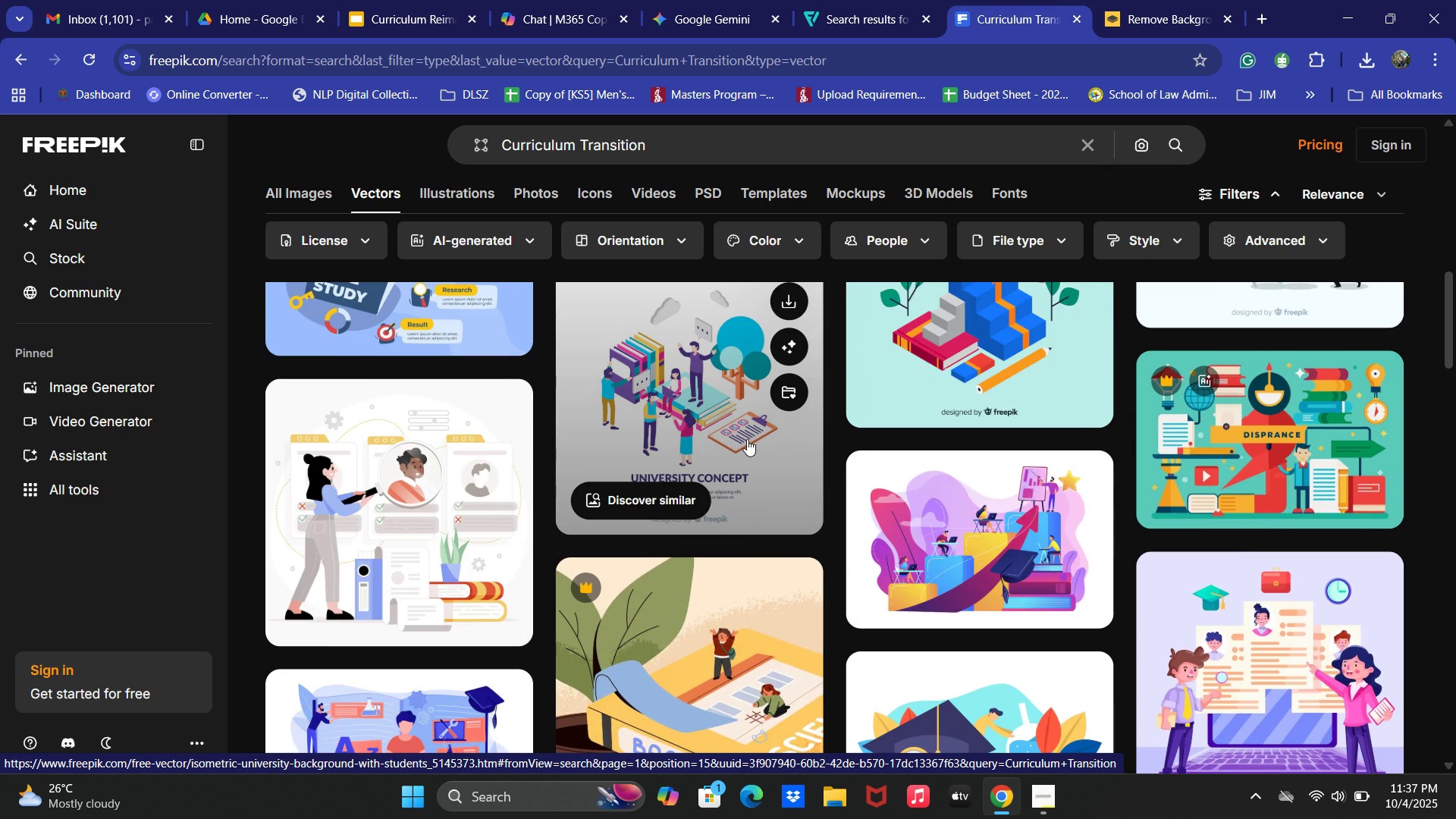 
scroll: coordinate [747, 438], scroll_direction: down, amount: 9.0
 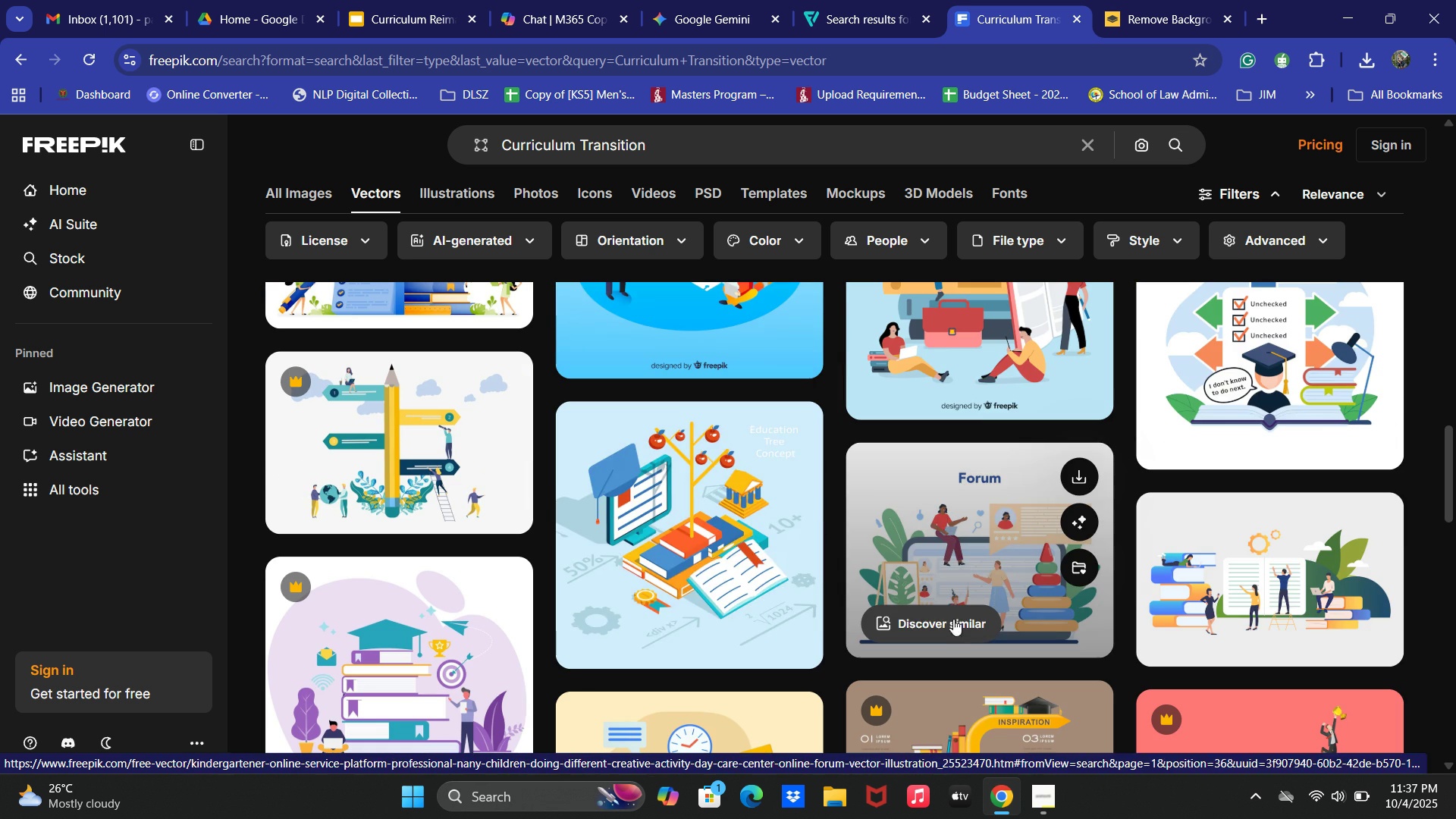 
left_click([991, 629])
 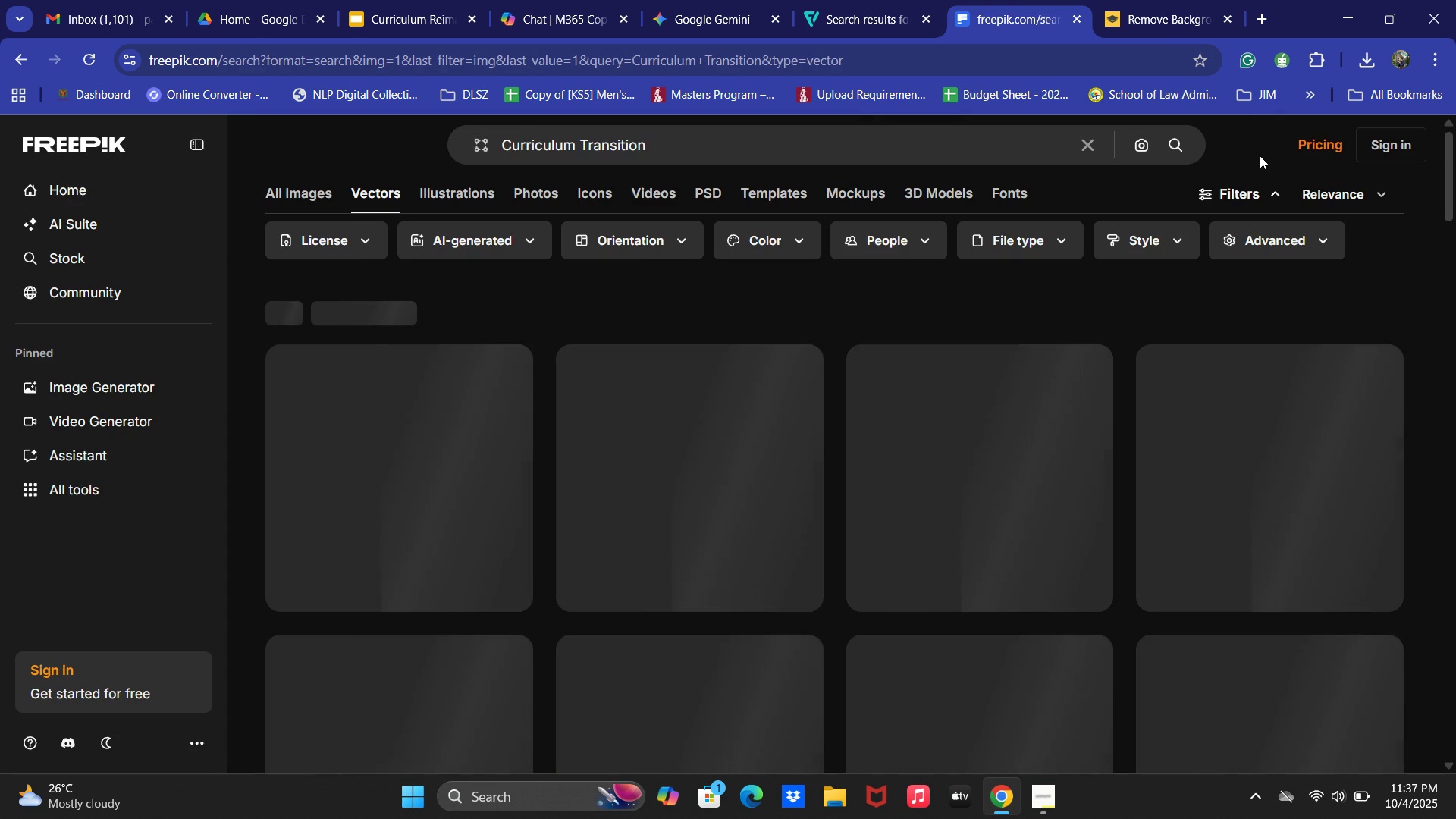 
scroll: coordinate [824, 465], scroll_direction: up, amount: 2.0
 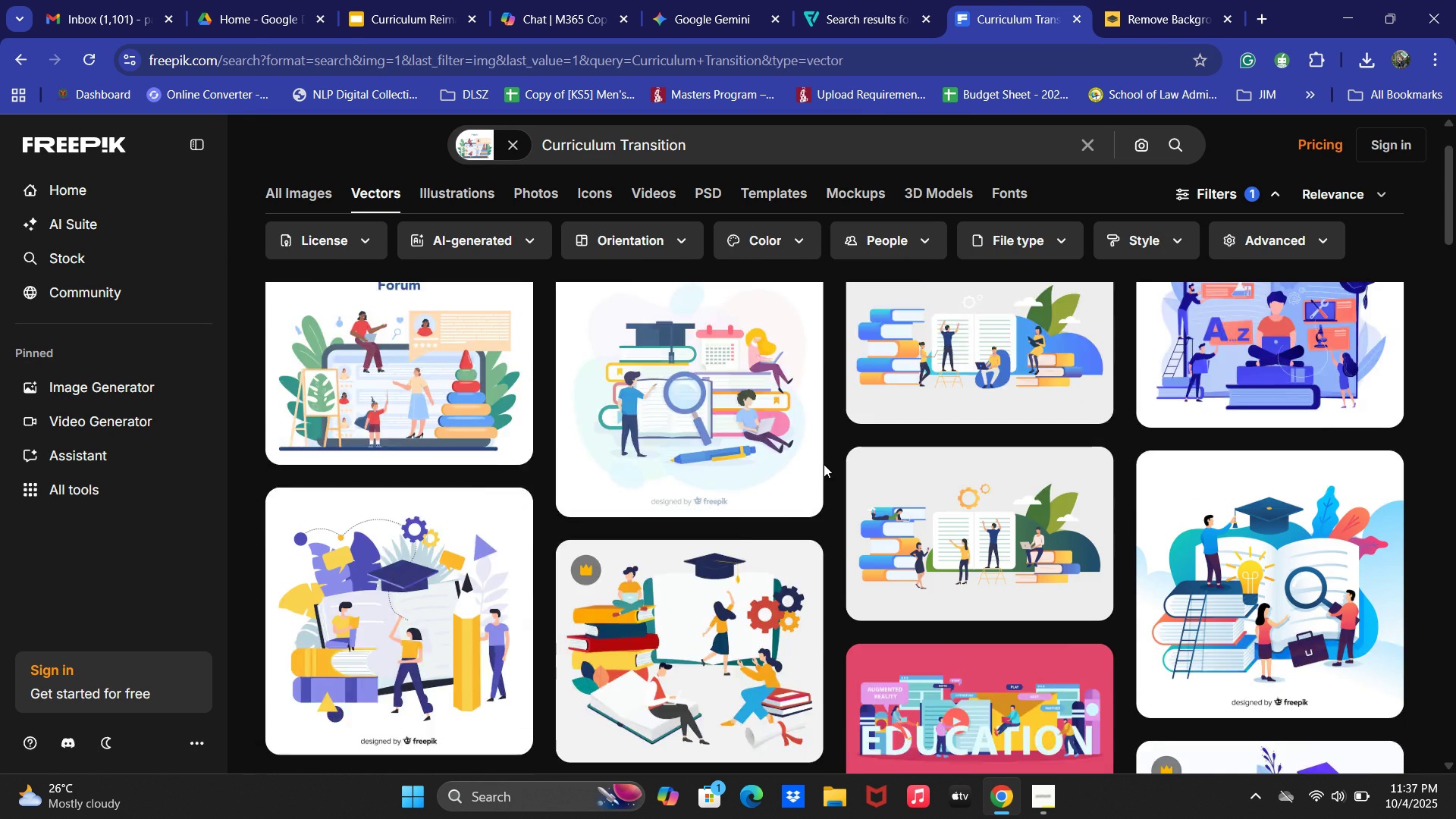 
scroll: coordinate [824, 464], scroll_direction: down, amount: 2.0
 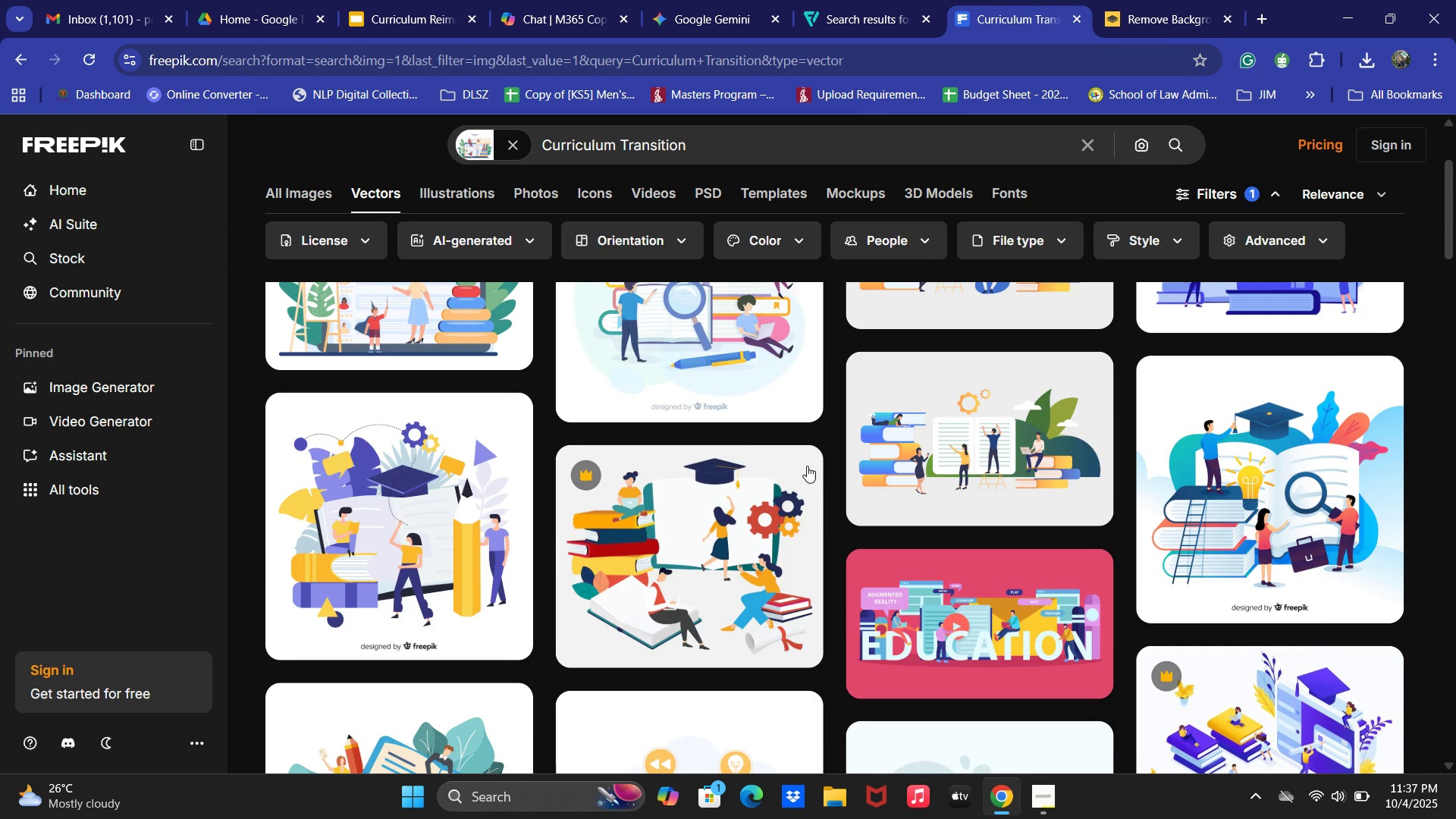 
scroll: coordinate [748, 466], scroll_direction: up, amount: 2.0
 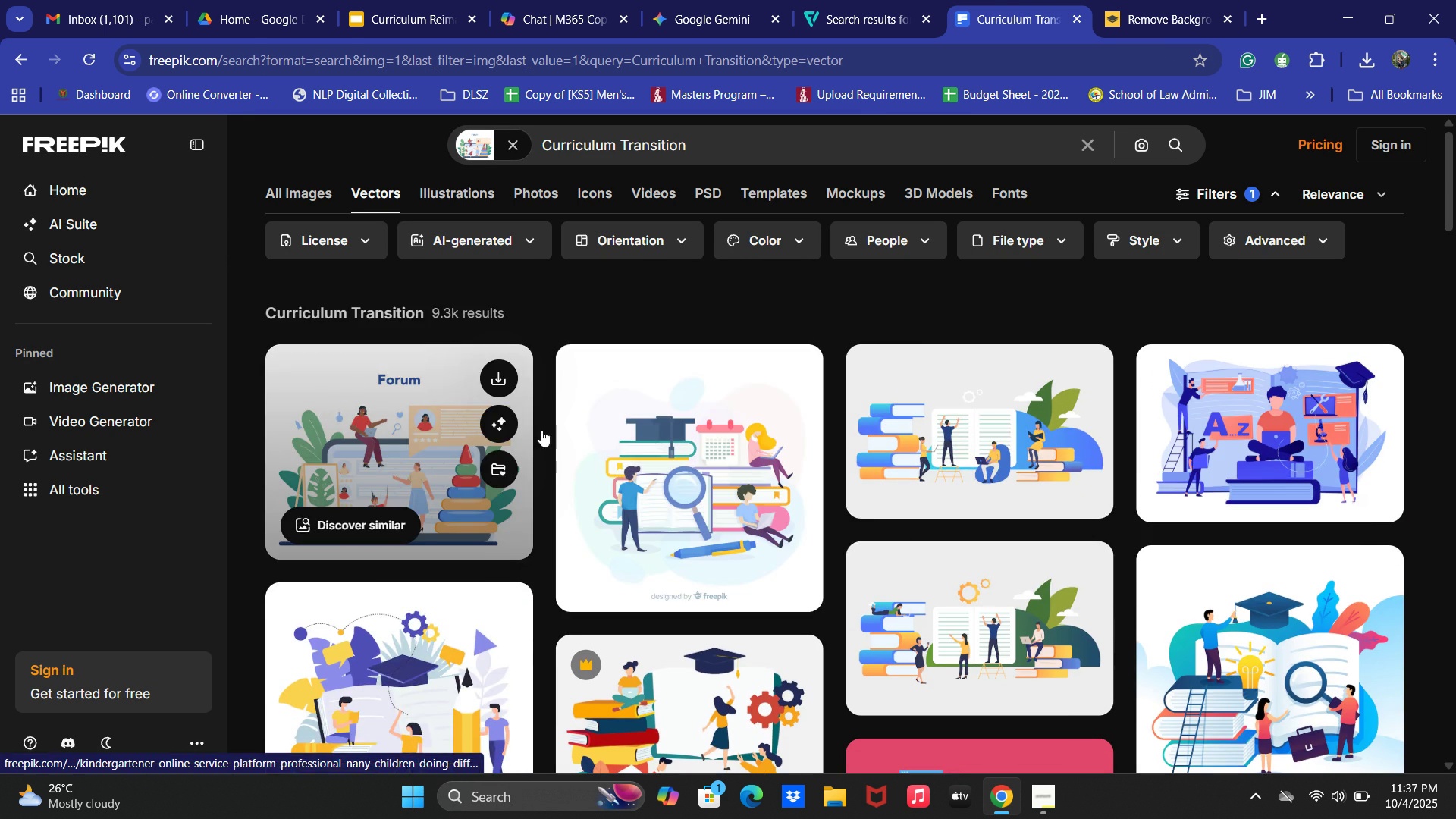 
scroll: coordinate [774, 563], scroll_direction: down, amount: 6.0
 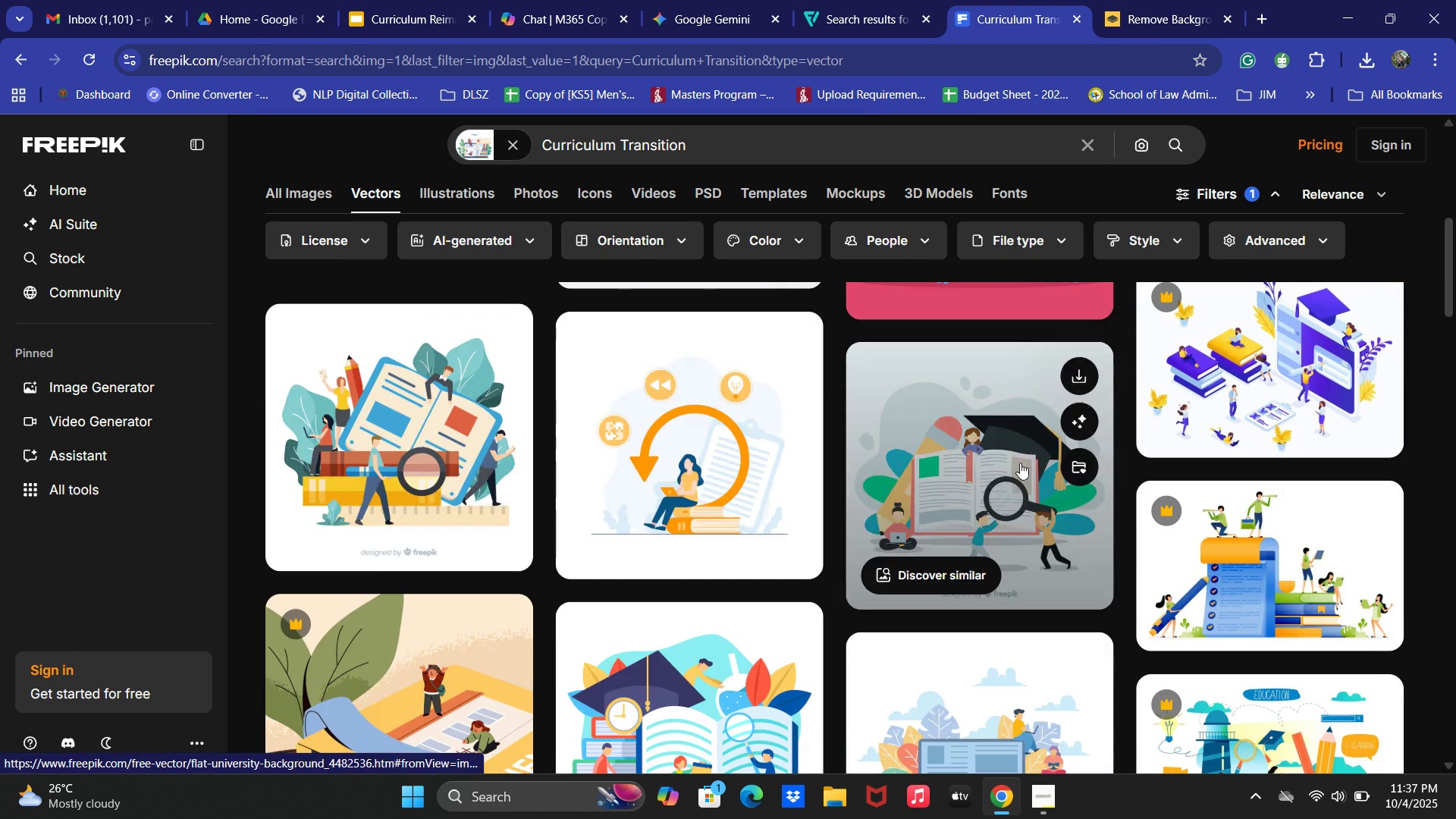 
scroll: coordinate [551, 426], scroll_direction: none, amount: 0.0
 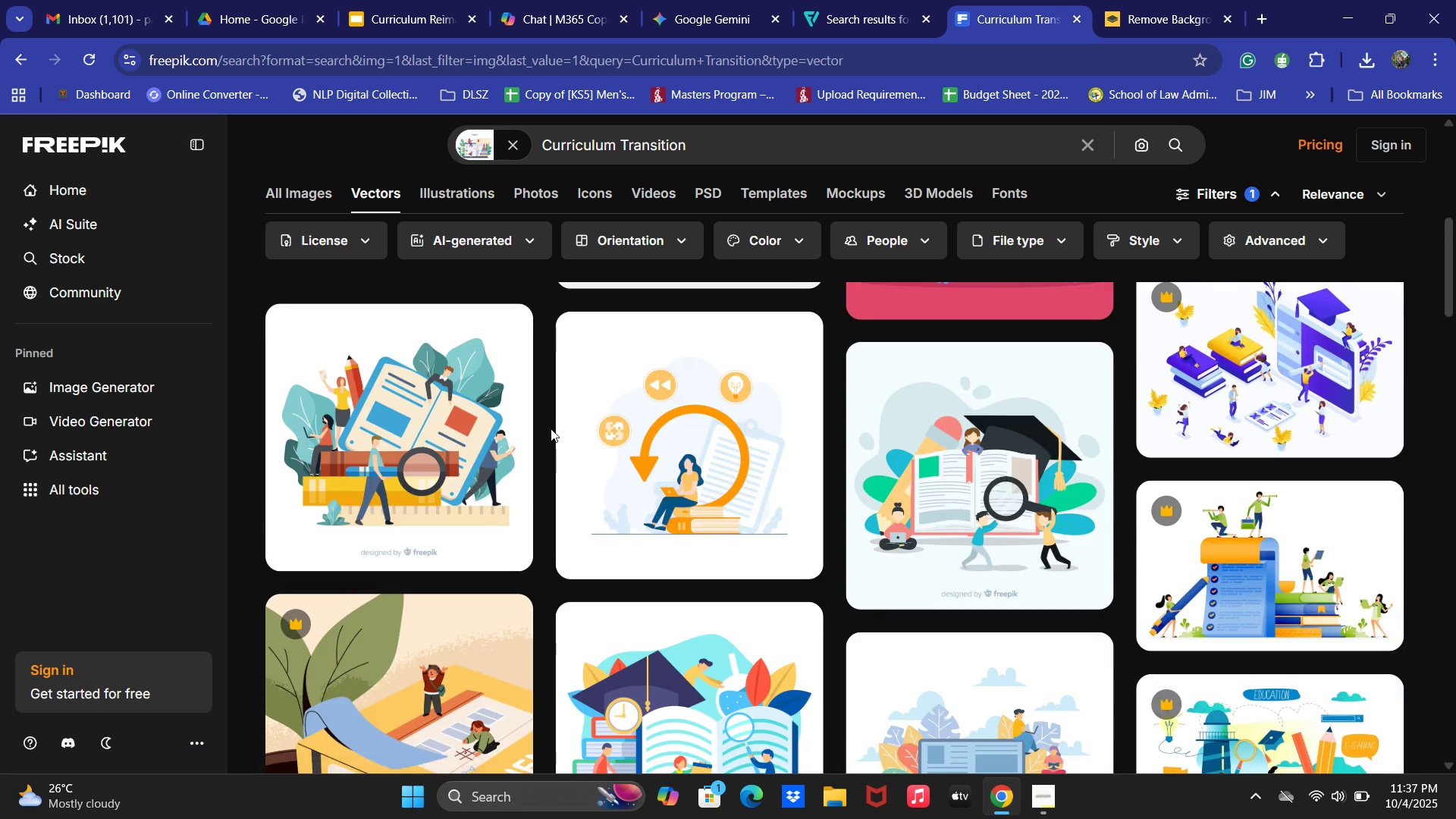 
scroll: coordinate [391, 480], scroll_direction: up, amount: 7.0
 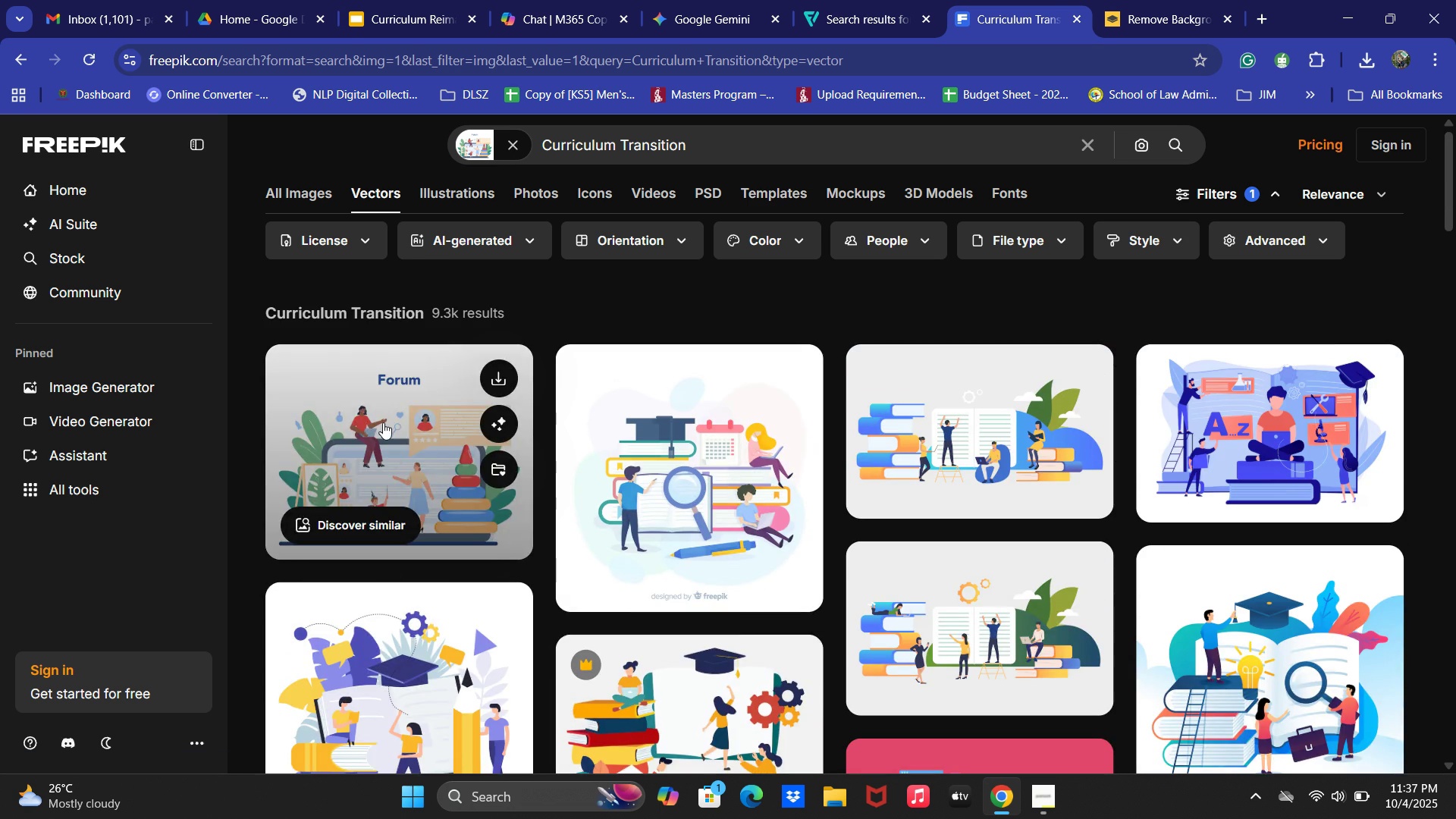 
left_click([383, 422])
 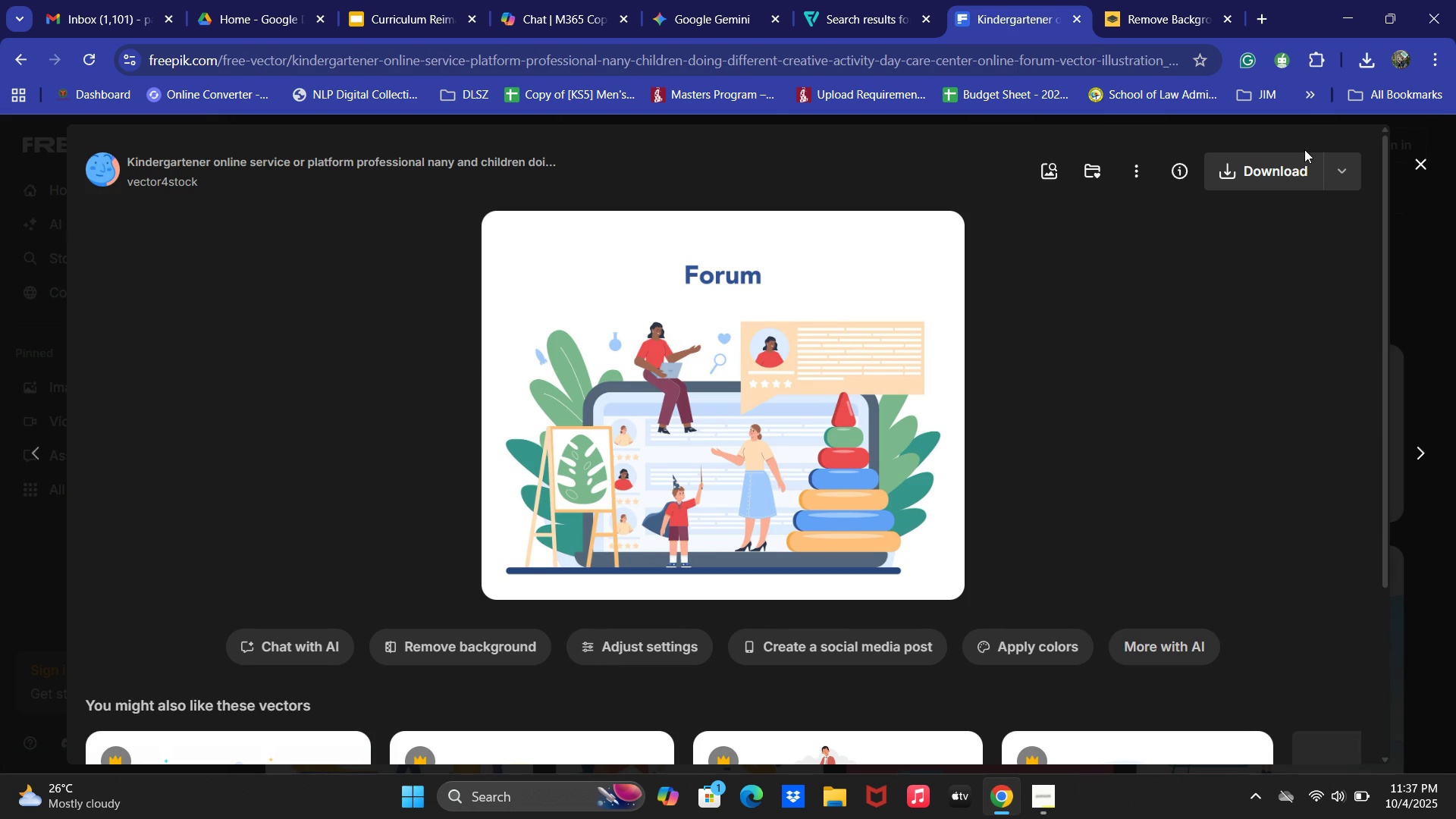 
left_click([1294, 168])
 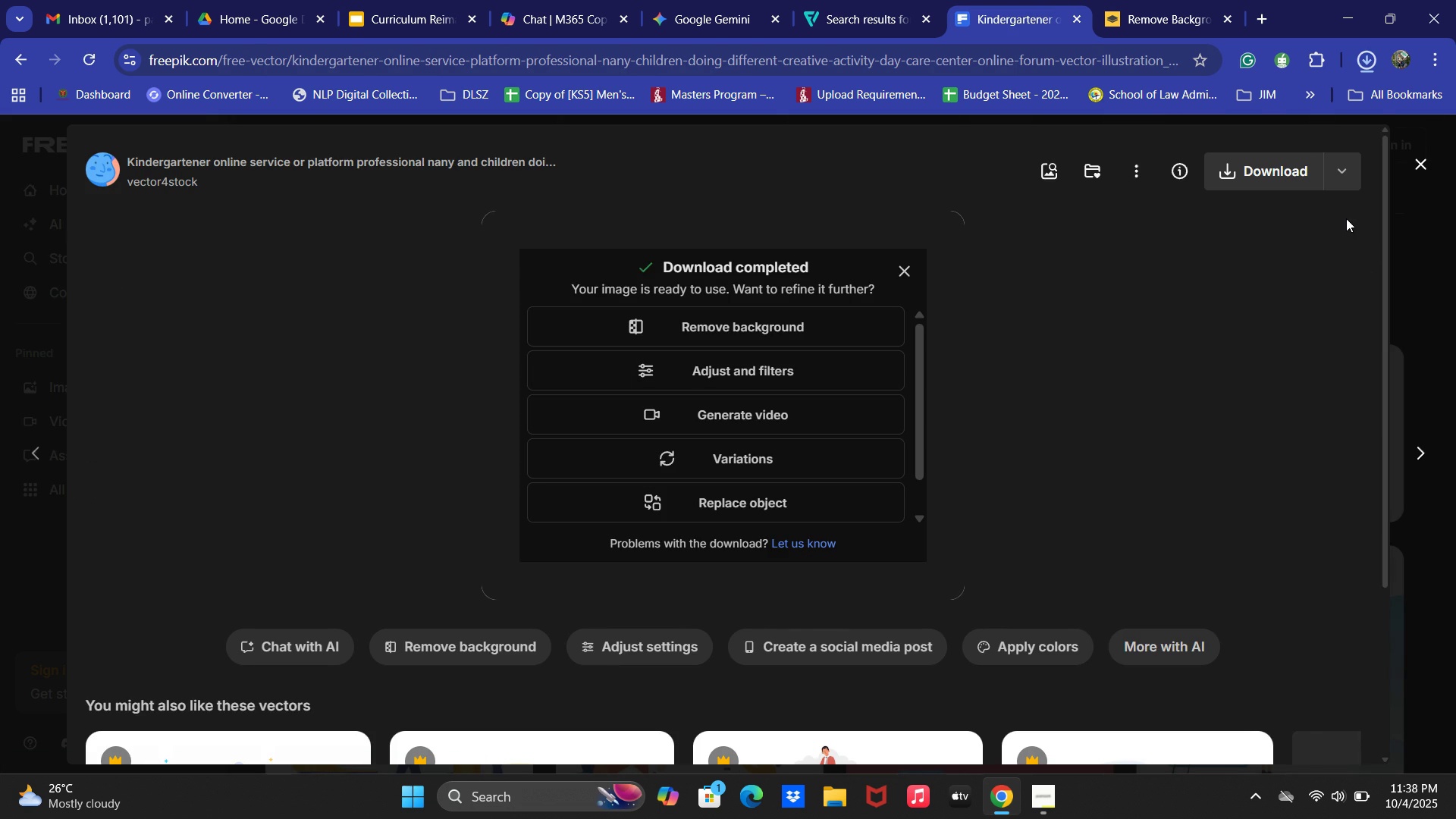 
wait(5.63)
 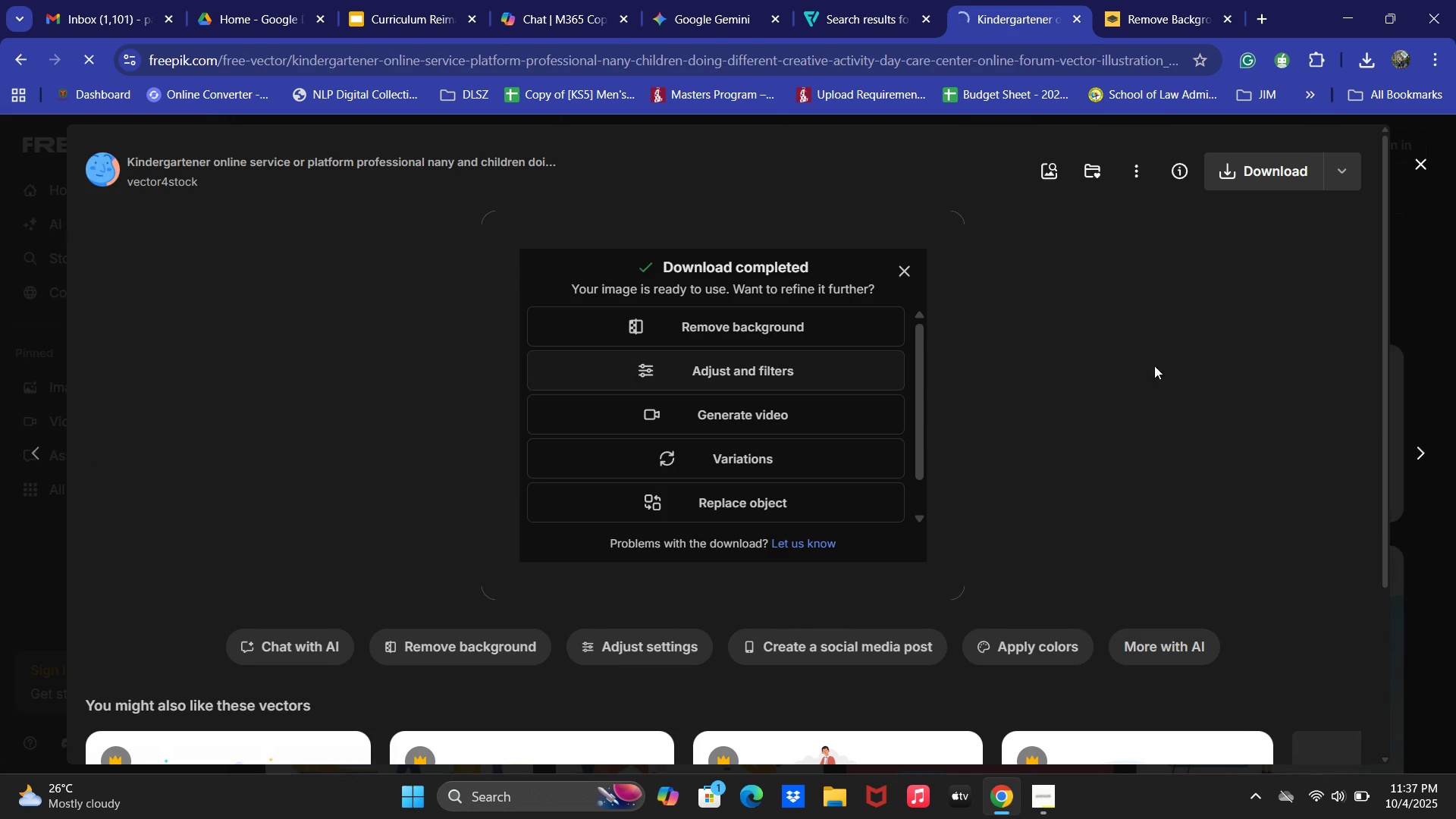 
left_click([1172, 111])
 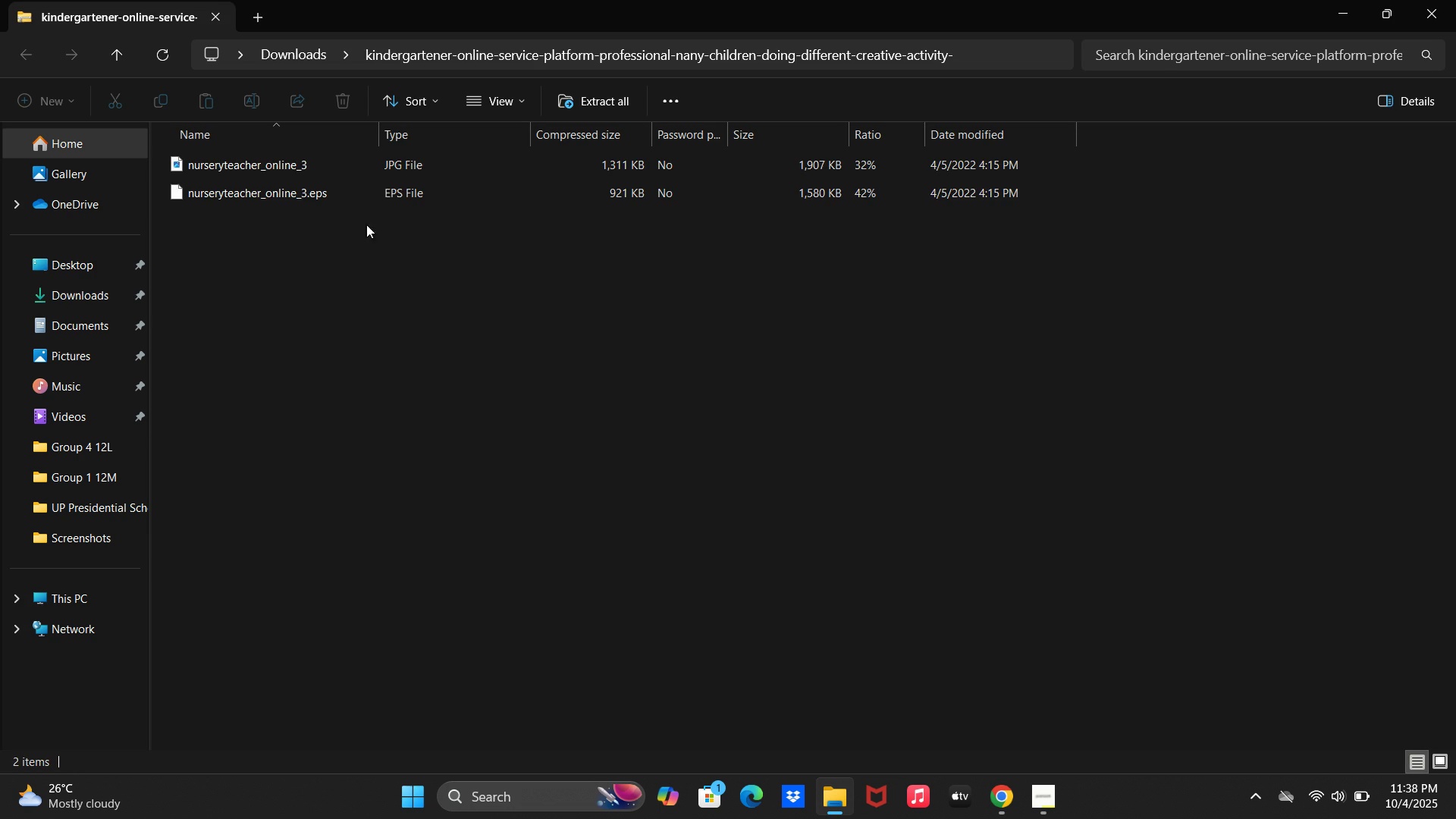 
left_click([312, 169])